 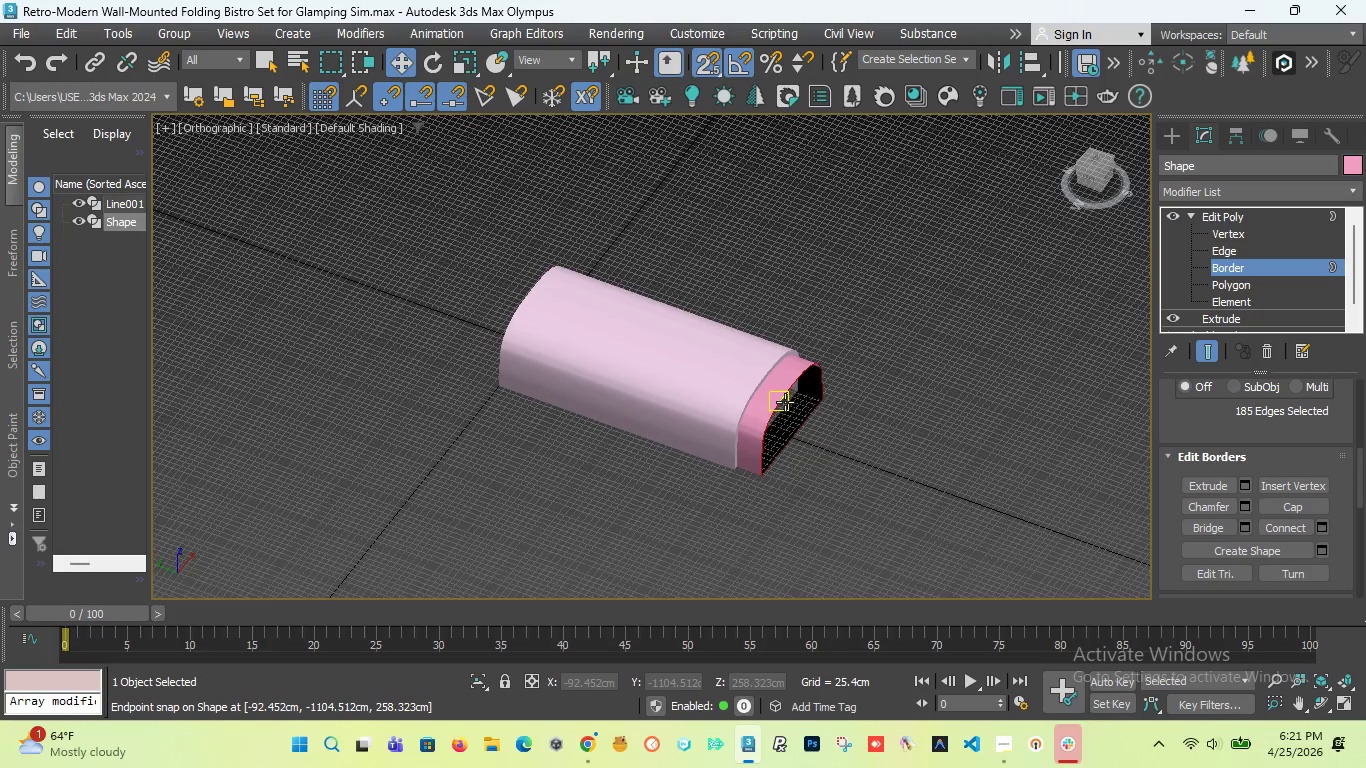 
scroll: coordinate [739, 409], scroll_direction: up, amount: 3.0
 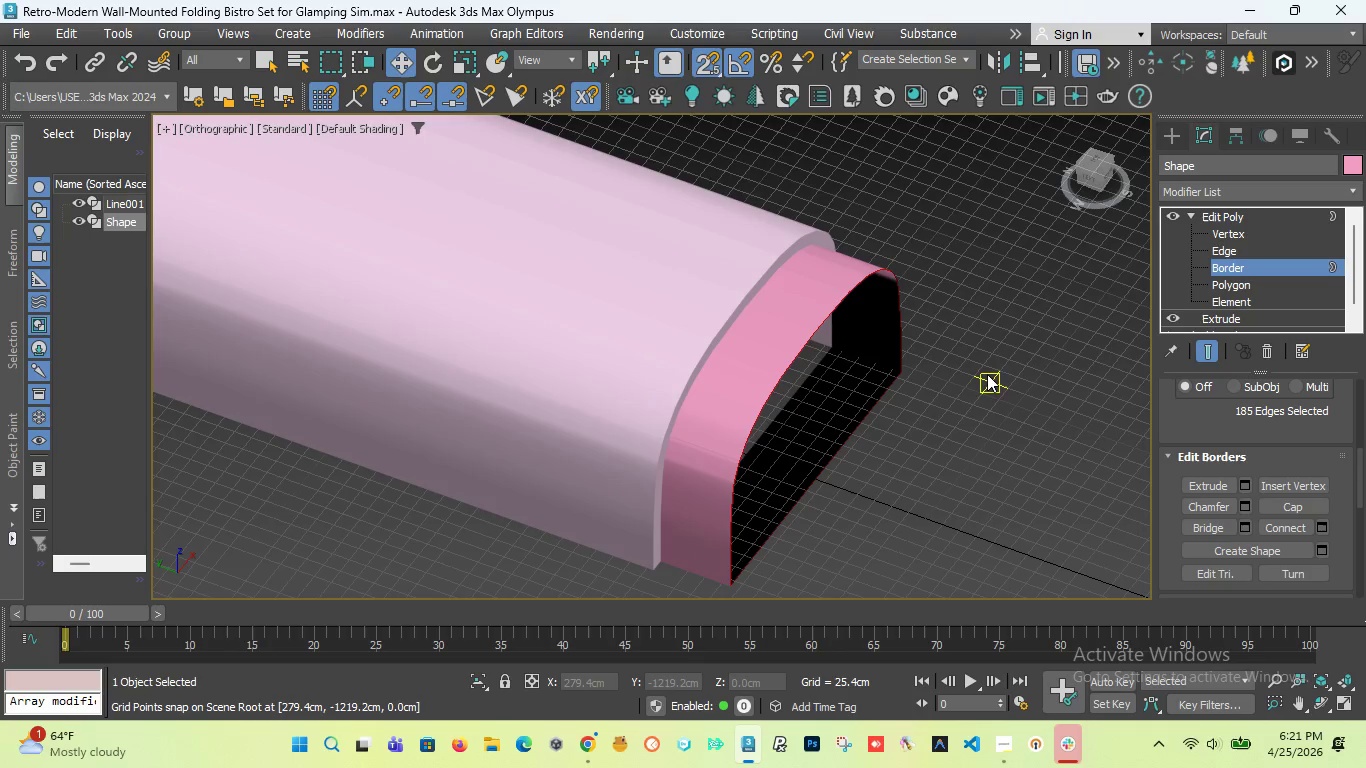 
scroll: coordinate [765, 379], scroll_direction: down, amount: 1.0
 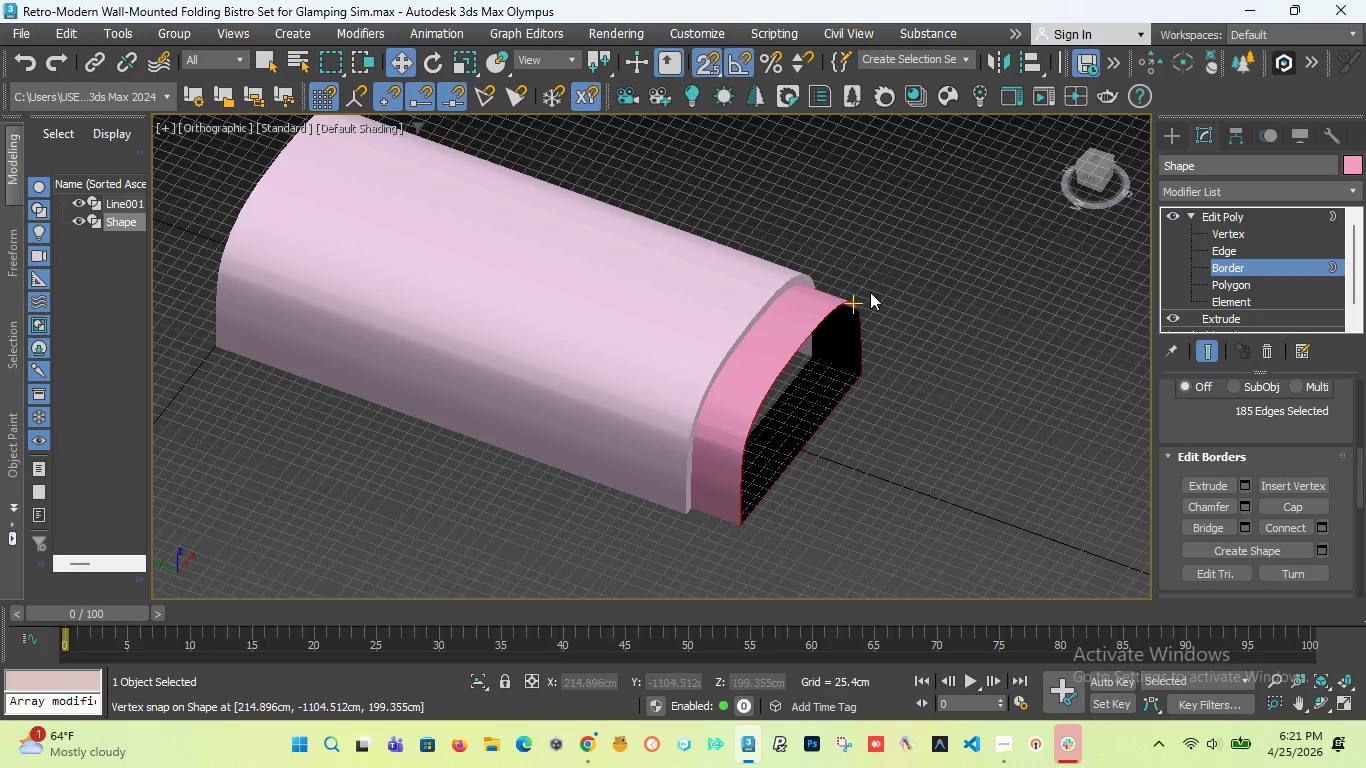 
wait(5.77)
 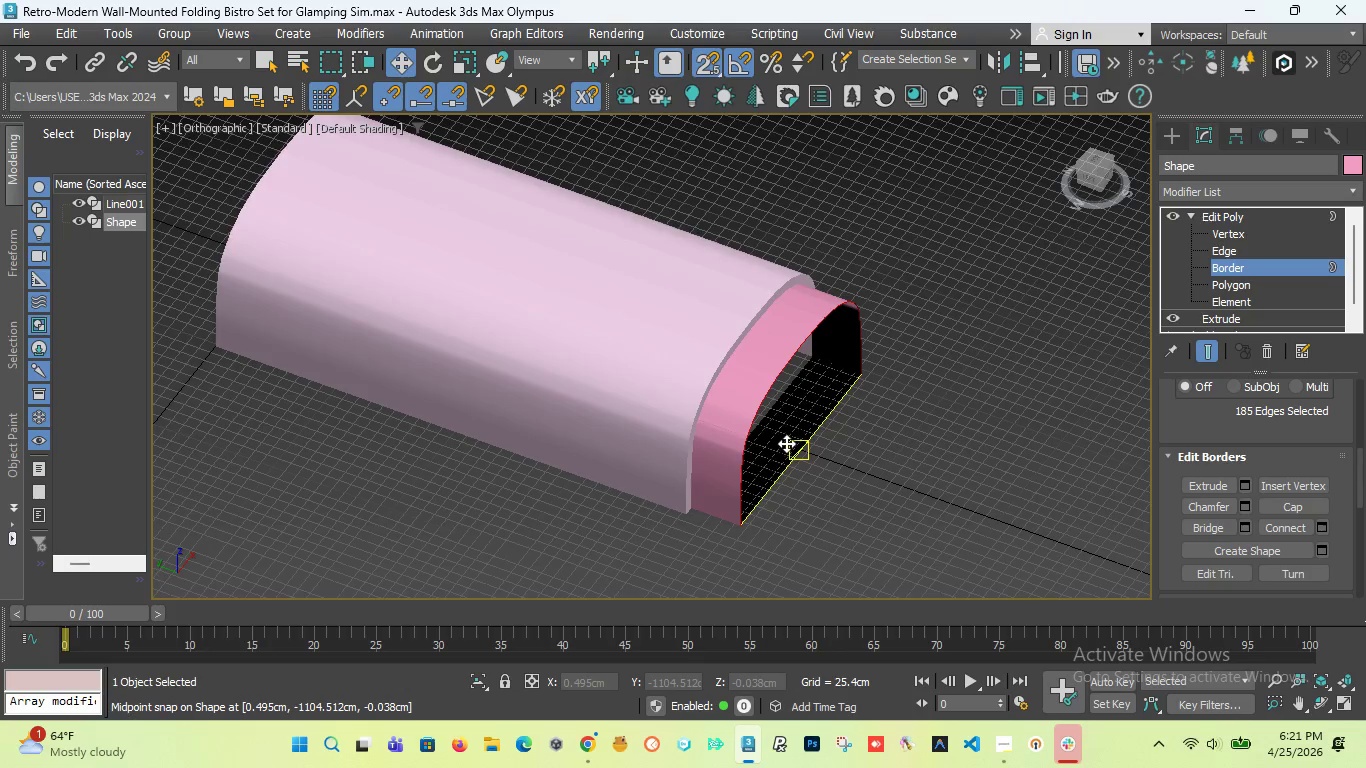 
scroll: coordinate [746, 513], scroll_direction: up, amount: 1.0
 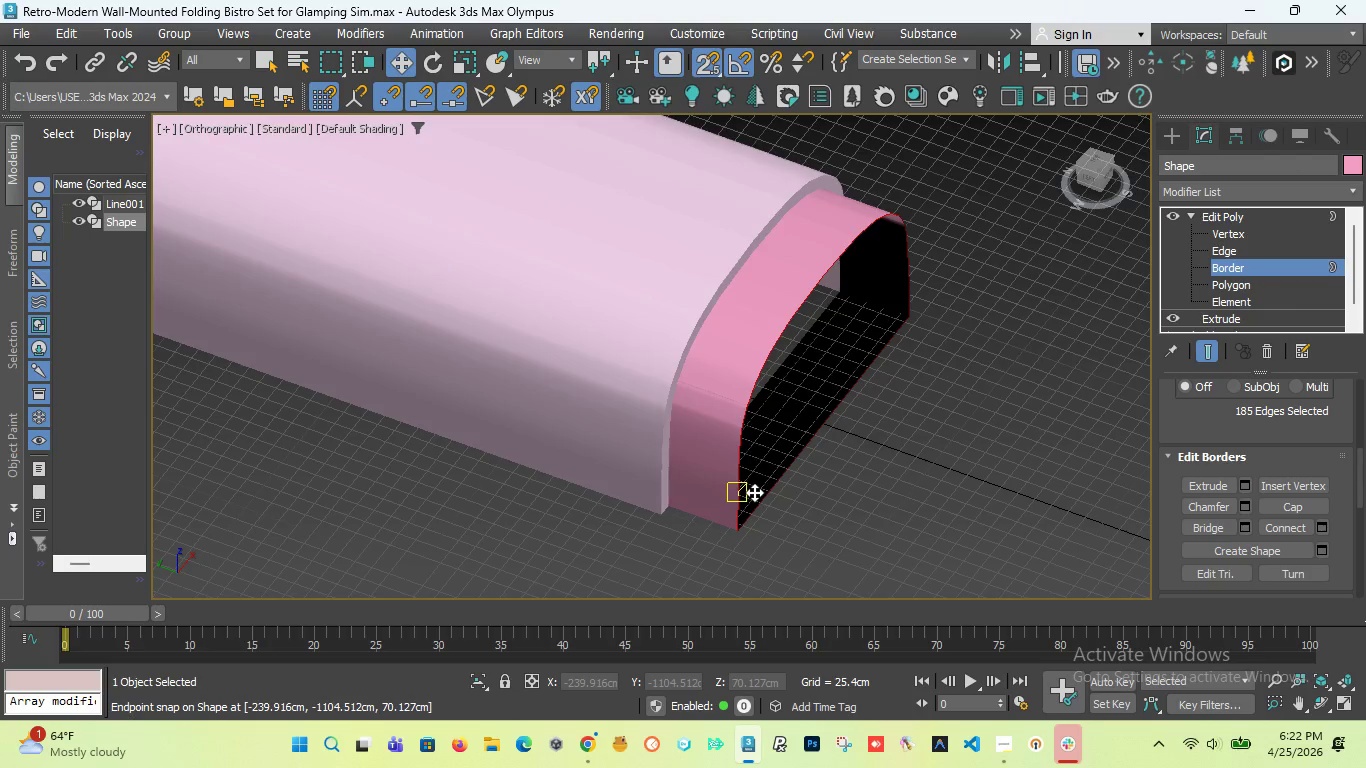 
wait(5.49)
 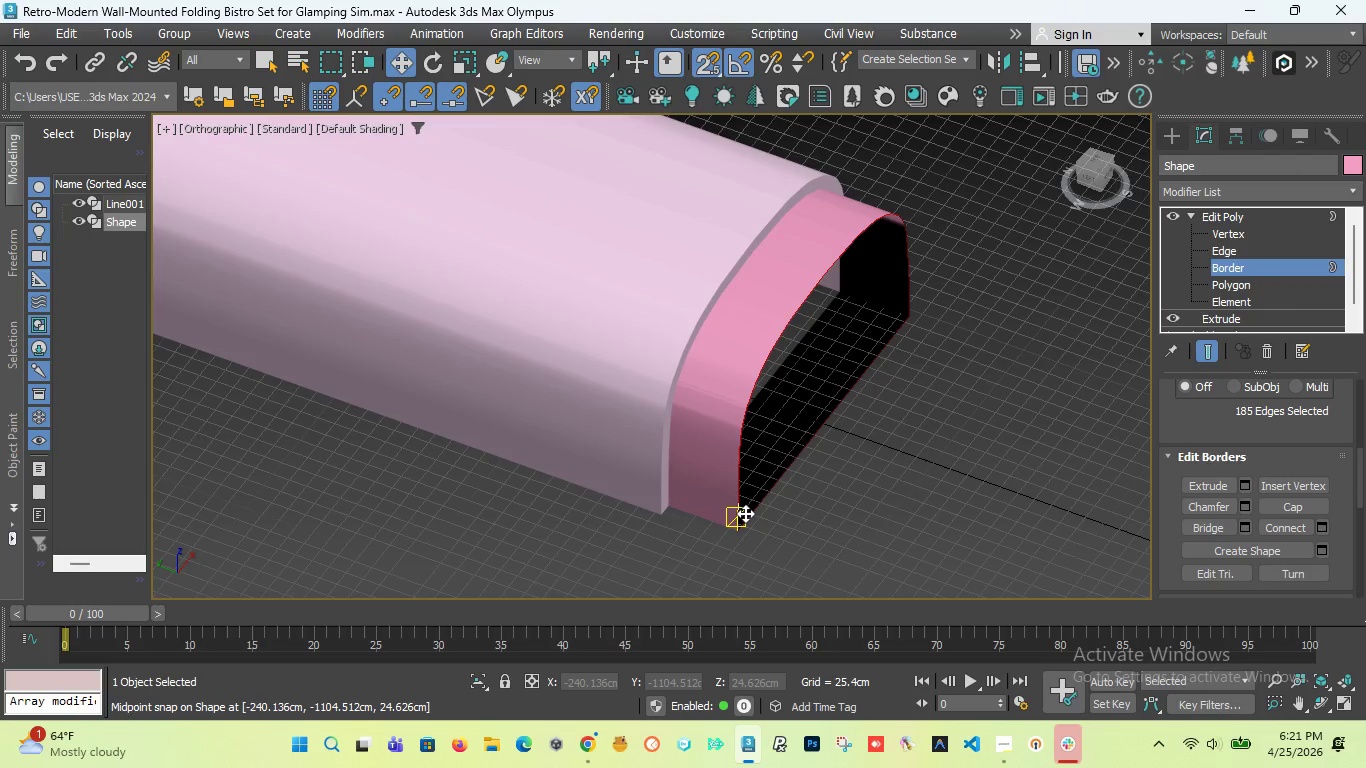 
scroll: coordinate [727, 444], scroll_direction: down, amount: 2.0
 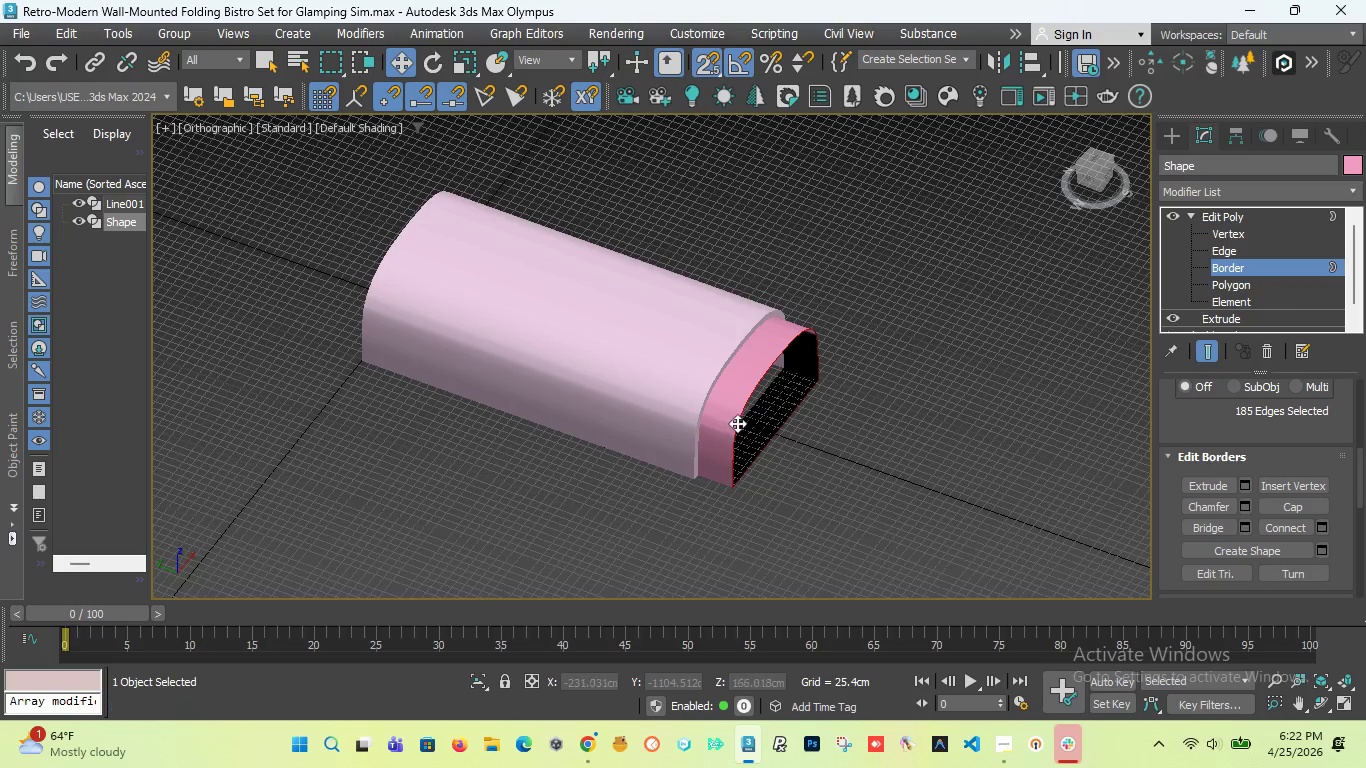 
scroll: coordinate [740, 413], scroll_direction: up, amount: 2.0
 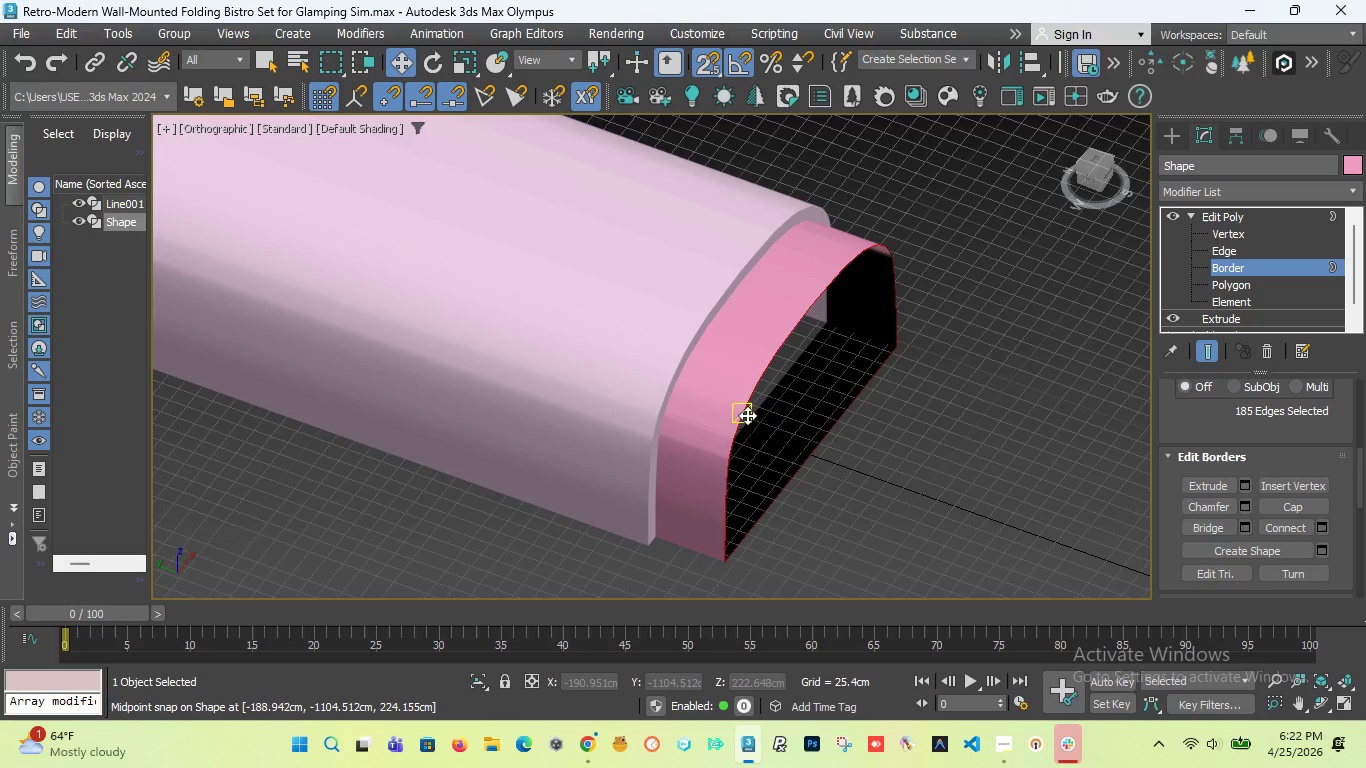 
wait(18.09)
 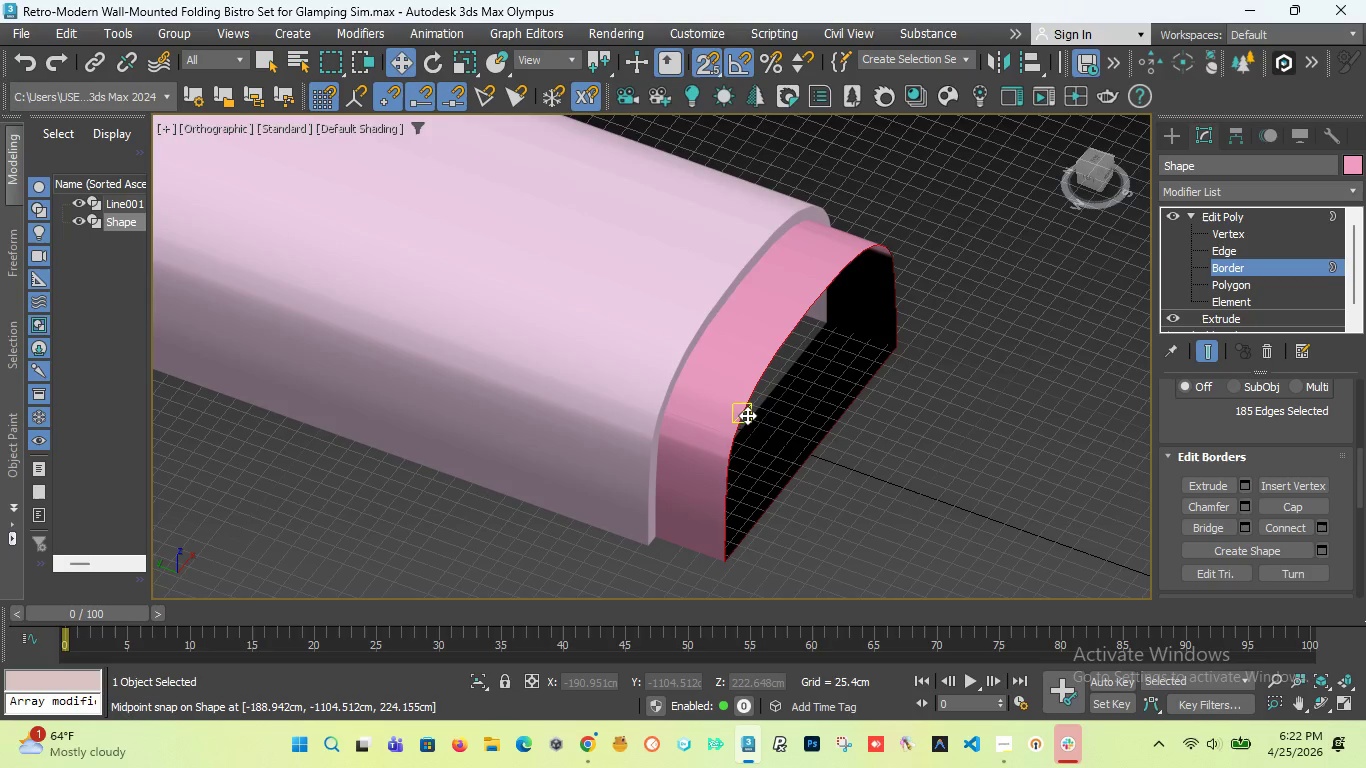 
scroll: coordinate [754, 419], scroll_direction: down, amount: 2.0
 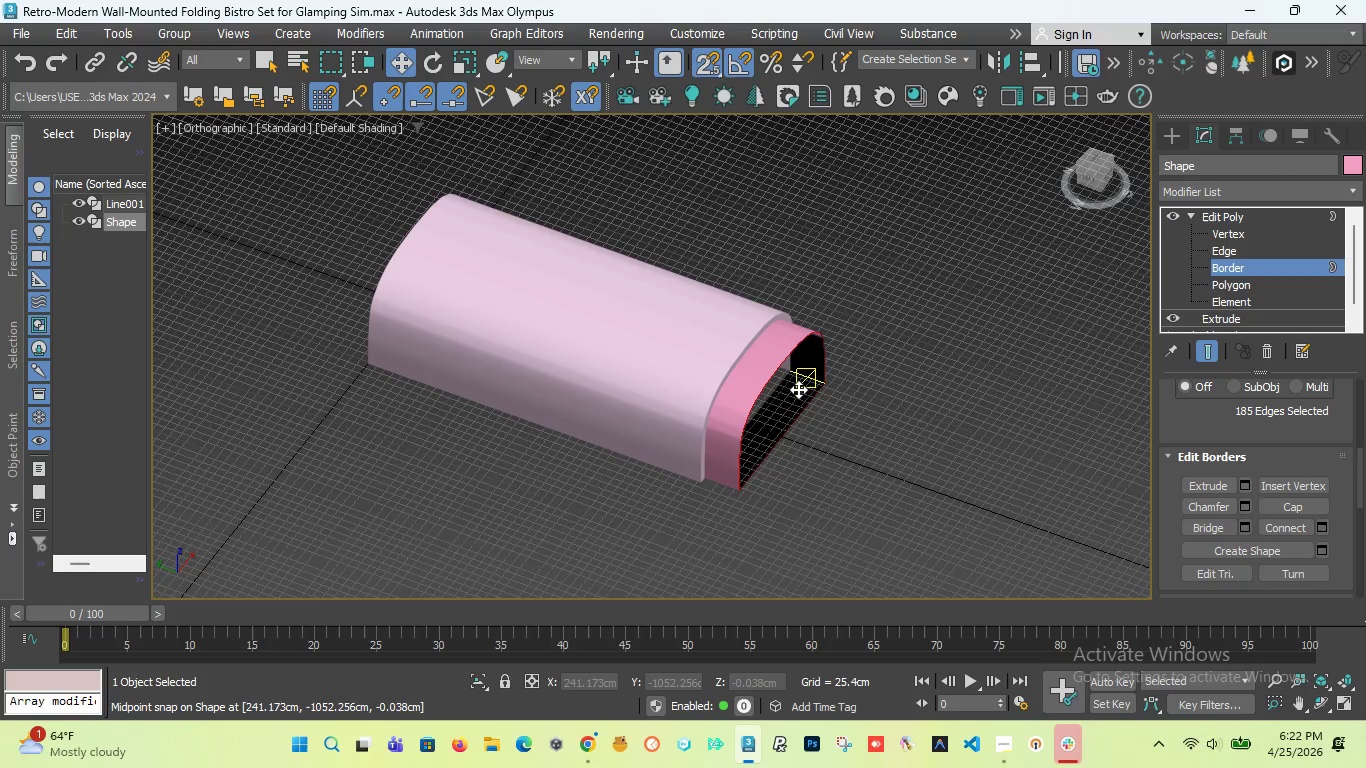 
scroll: coordinate [770, 404], scroll_direction: up, amount: 2.0
 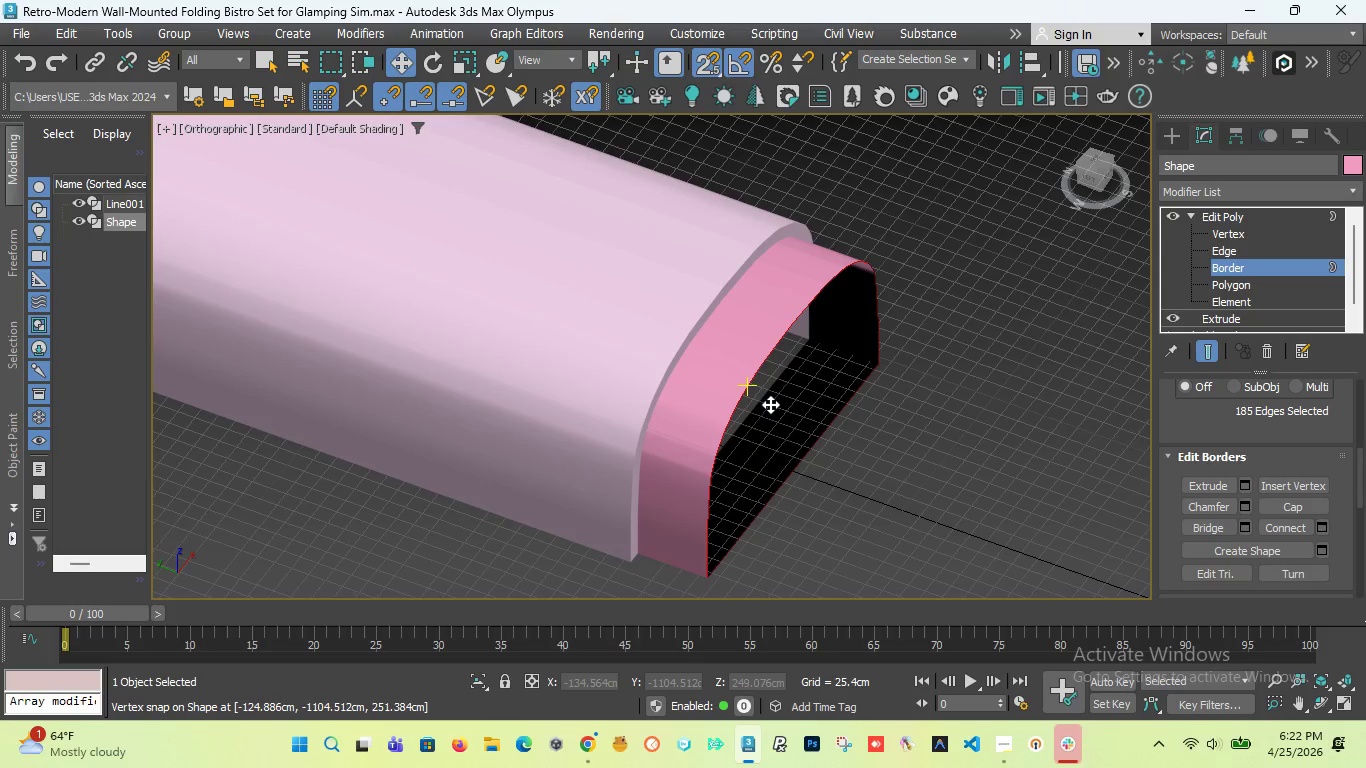 
scroll: coordinate [771, 404], scroll_direction: down, amount: 2.0
 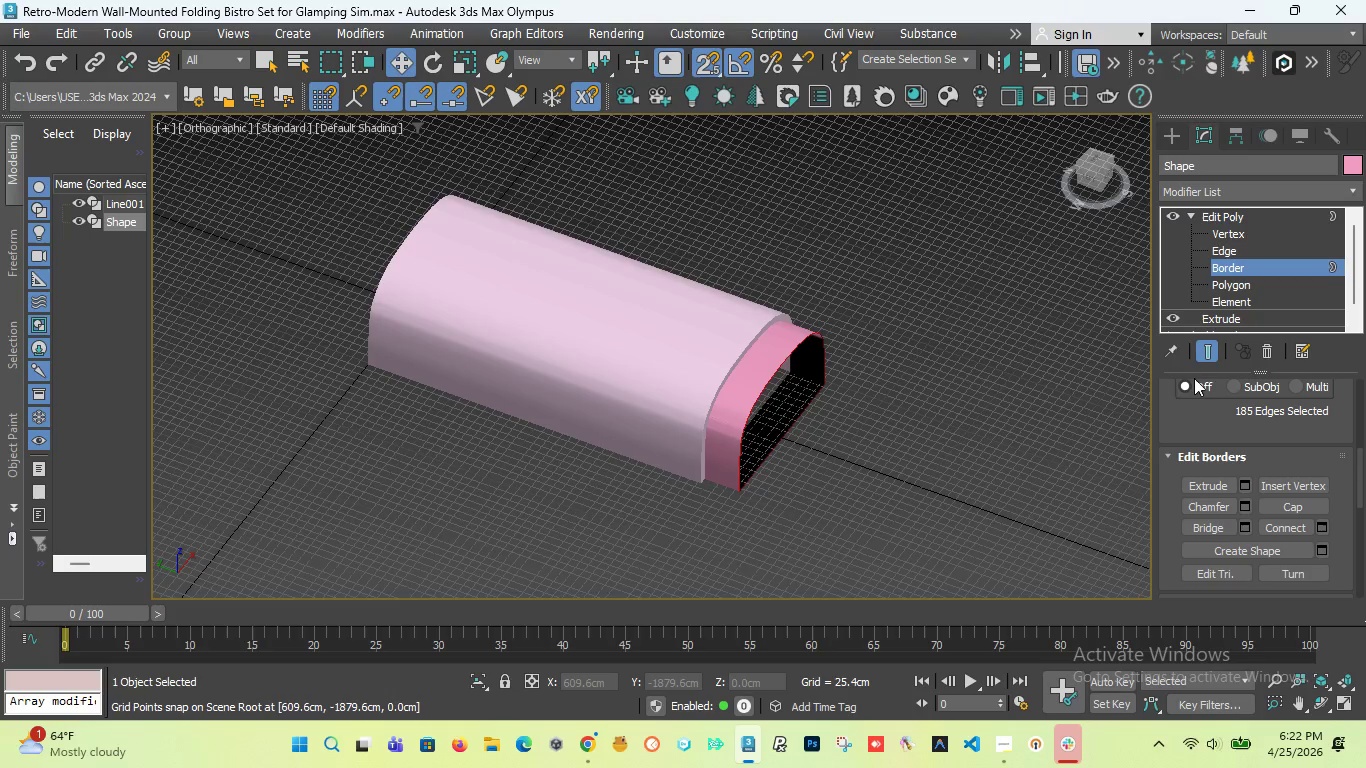 
wait(6.71)
 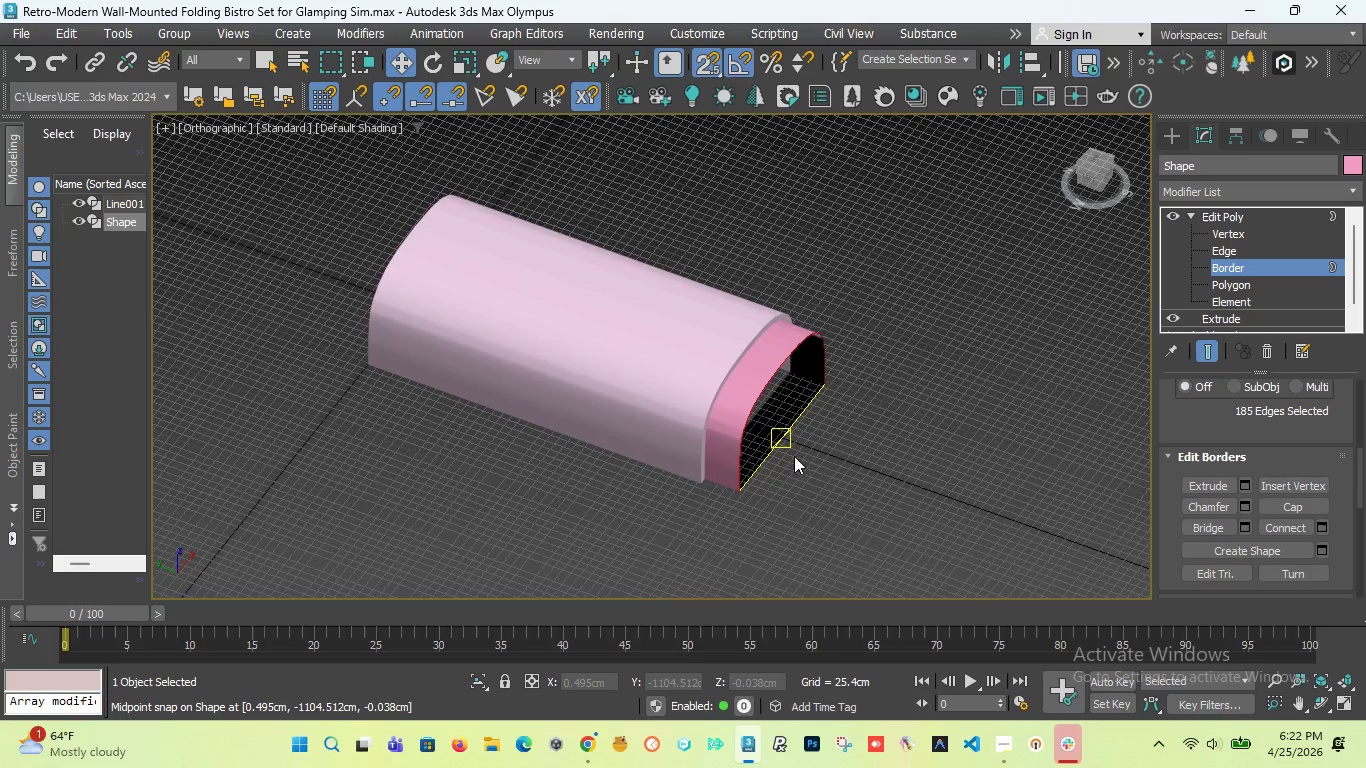 
left_click([1310, 509])
 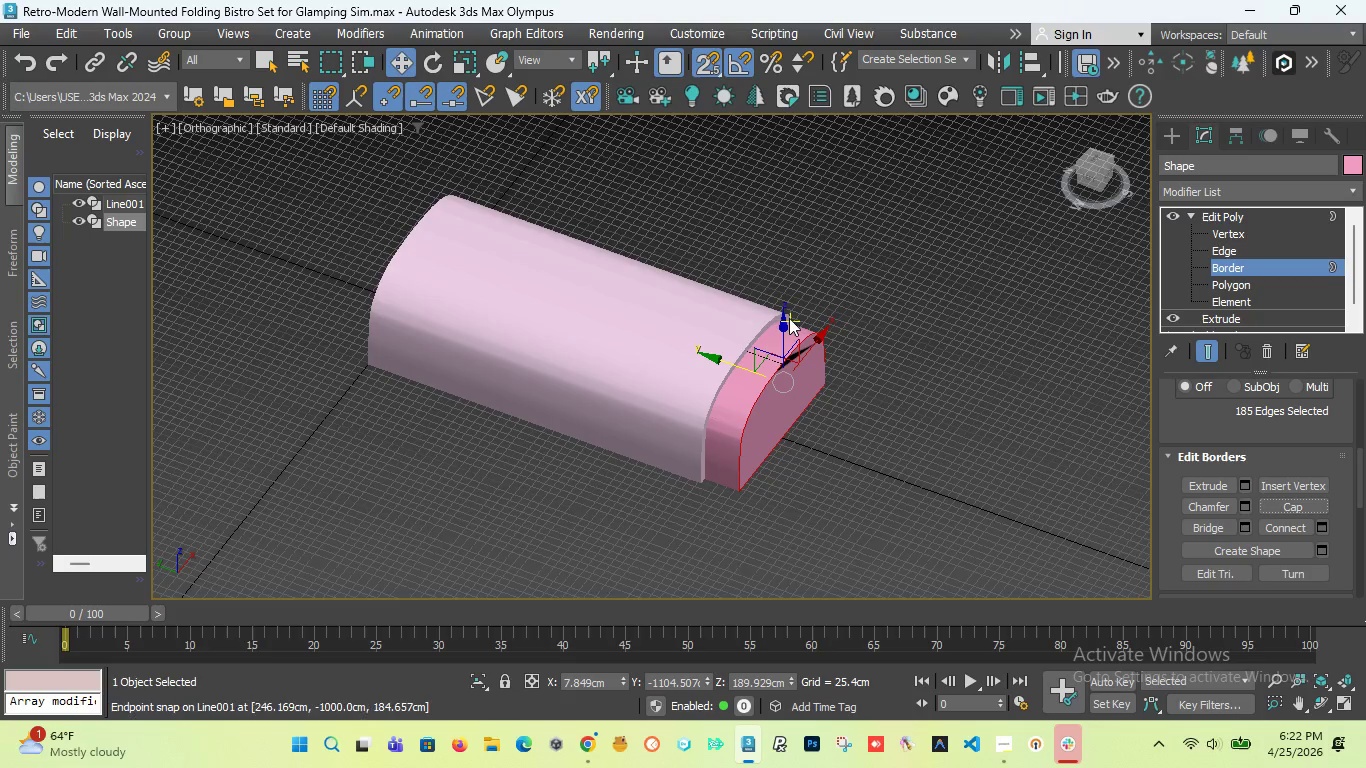 
scroll: coordinate [774, 458], scroll_direction: up, amount: 14.0
 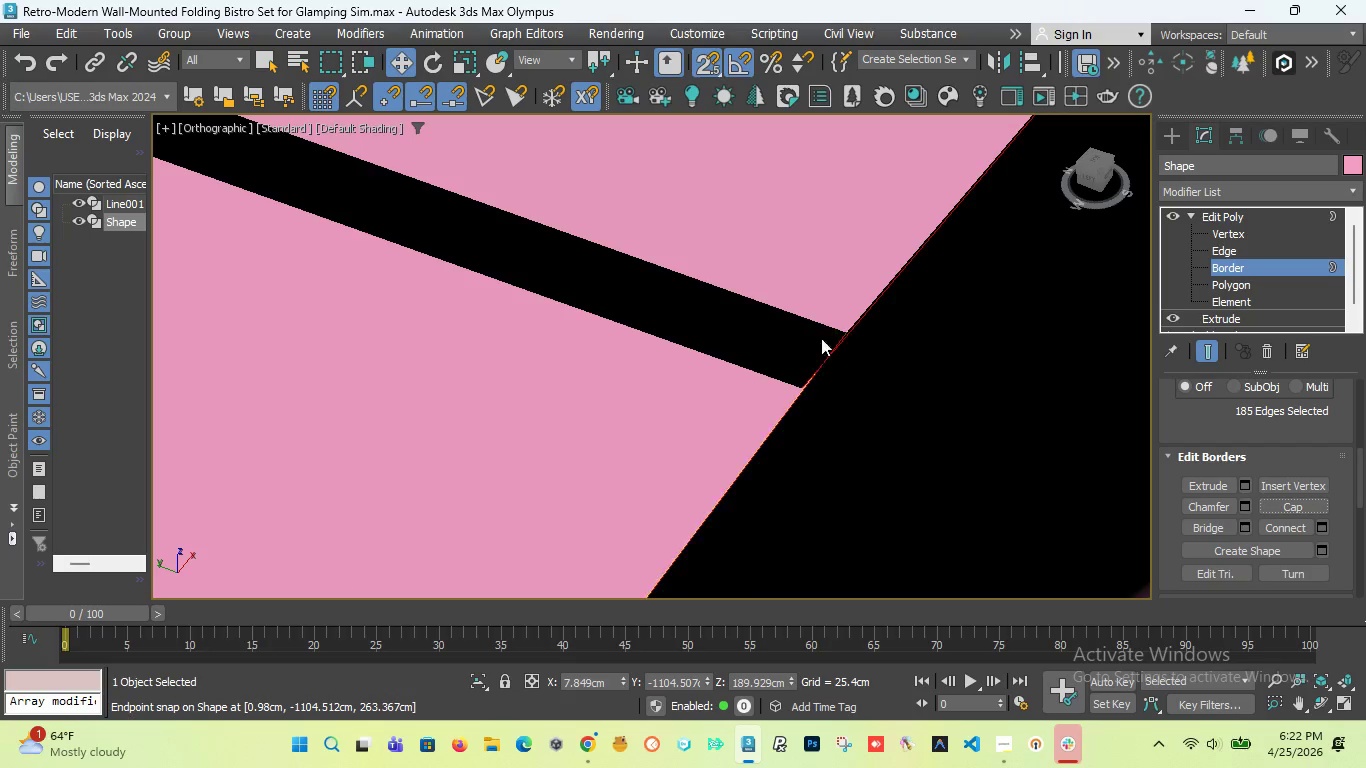 
scroll: coordinate [786, 366], scroll_direction: down, amount: 7.0
 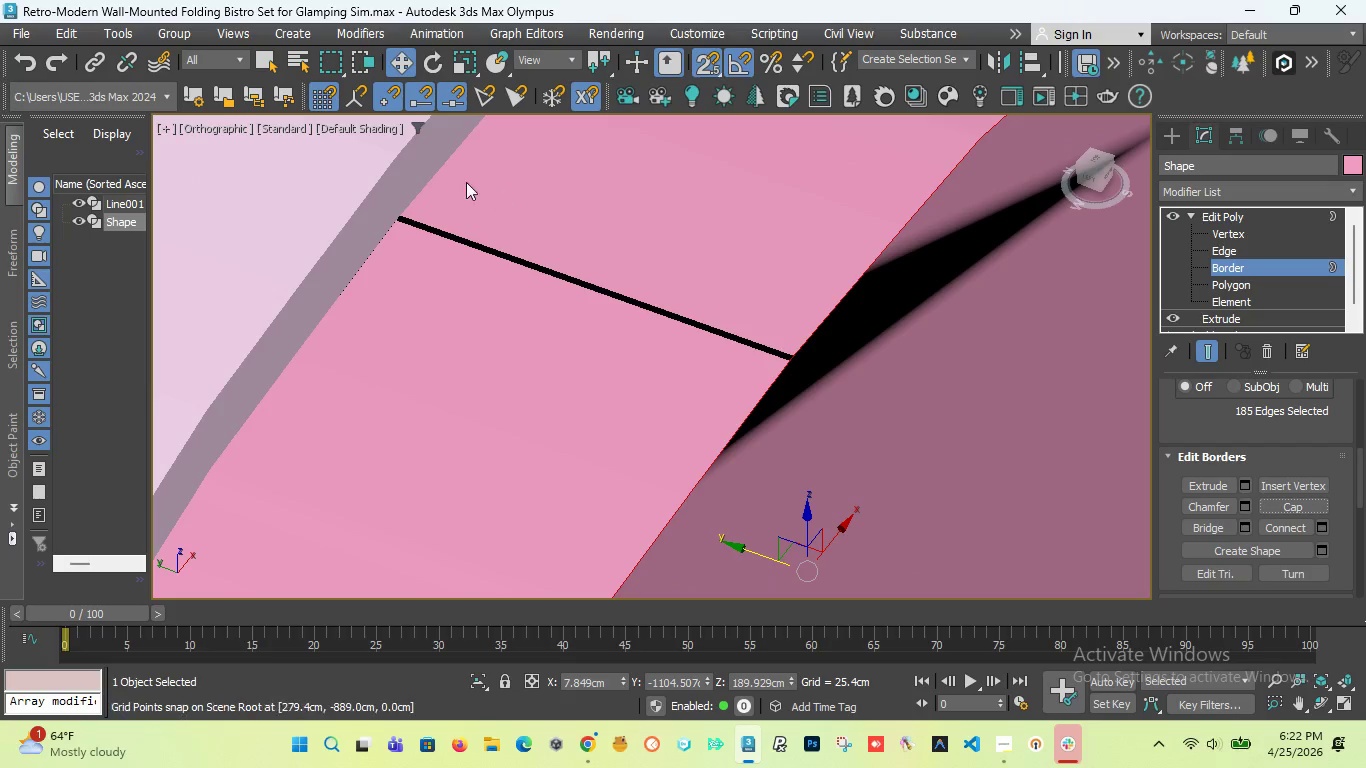 
scroll: coordinate [457, 333], scroll_direction: up, amount: 11.0
 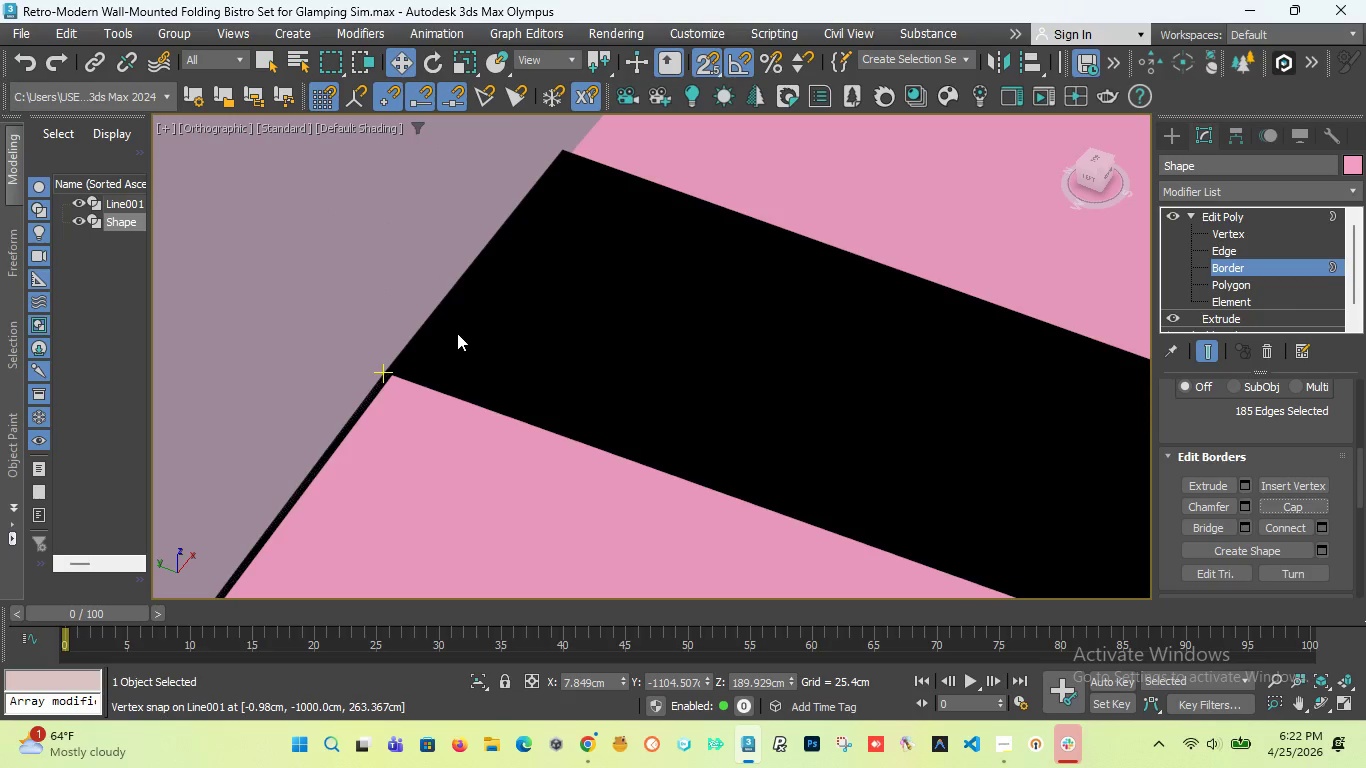 
scroll: coordinate [480, 336], scroll_direction: down, amount: 17.0
 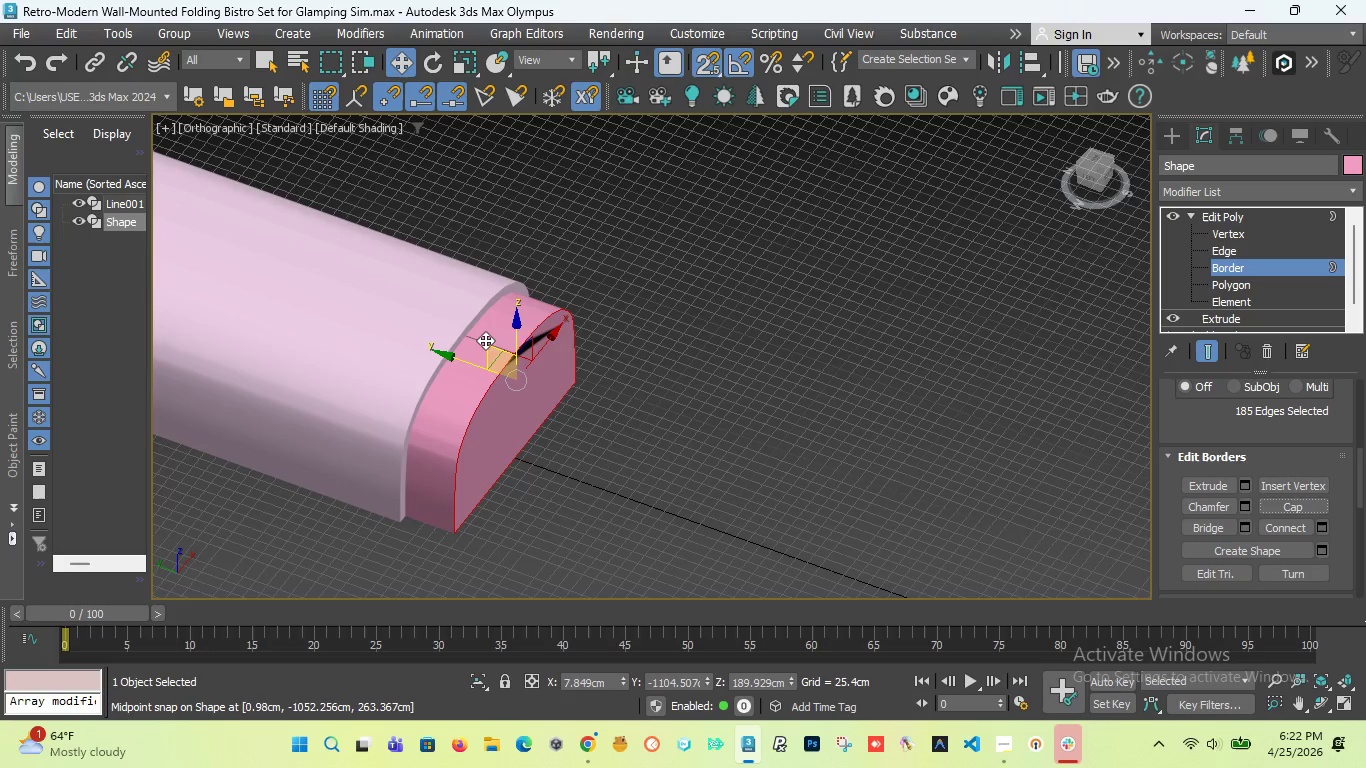 
key(Control+Z)
 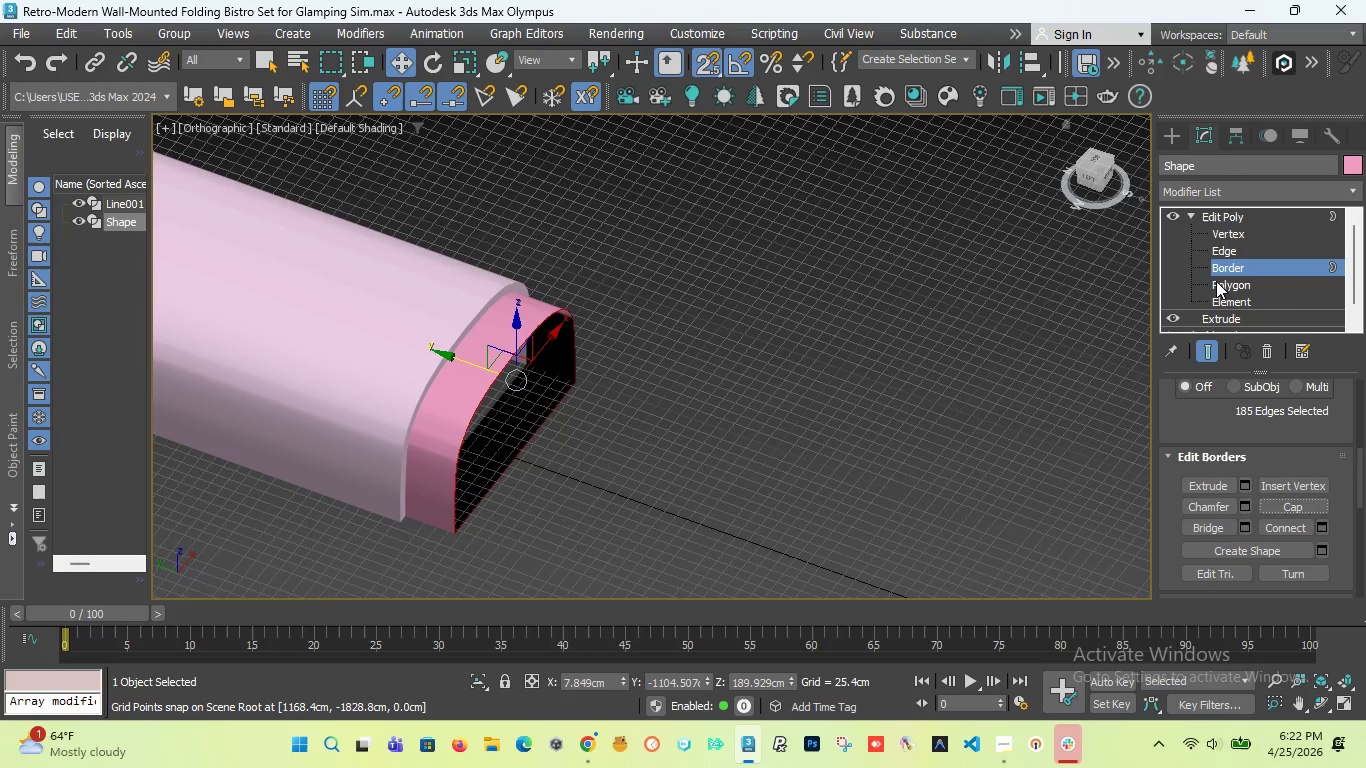 
wait(5.27)
 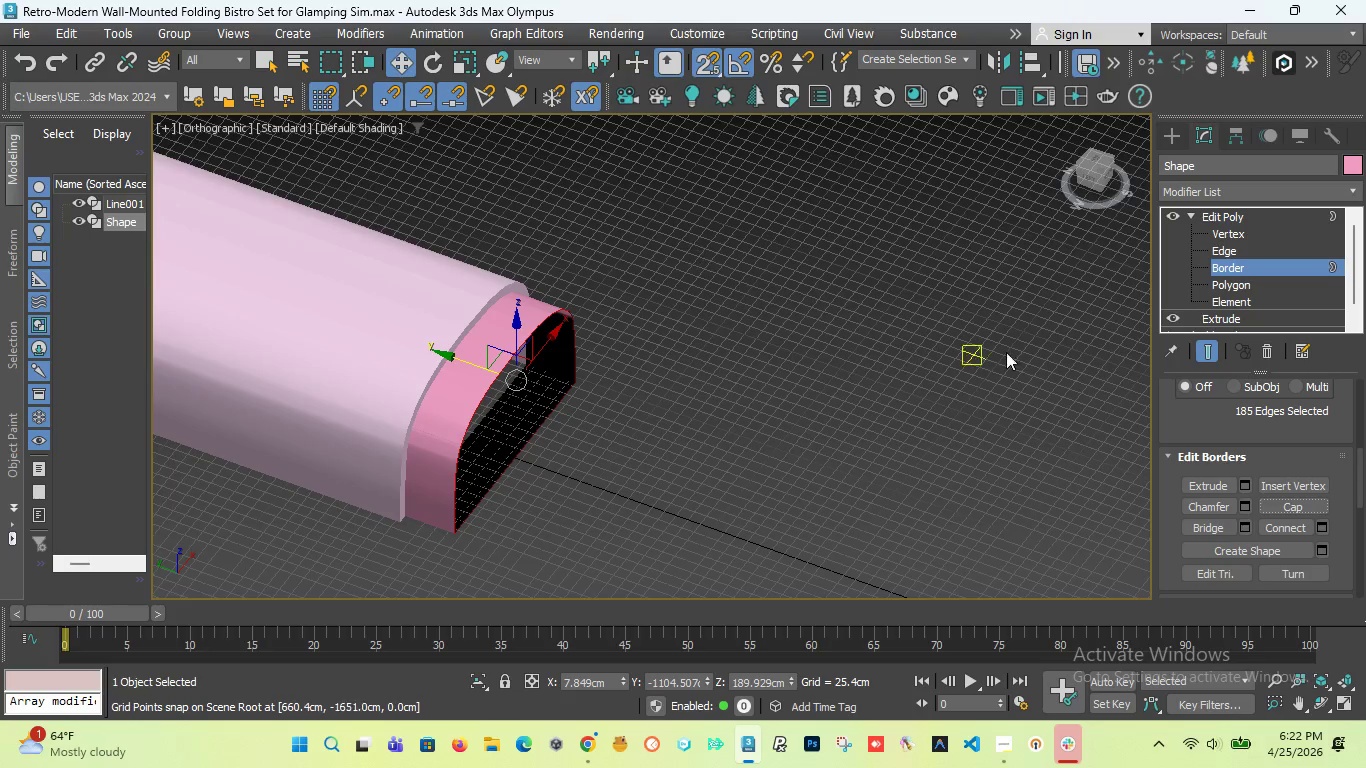 
left_click([1329, 217])
 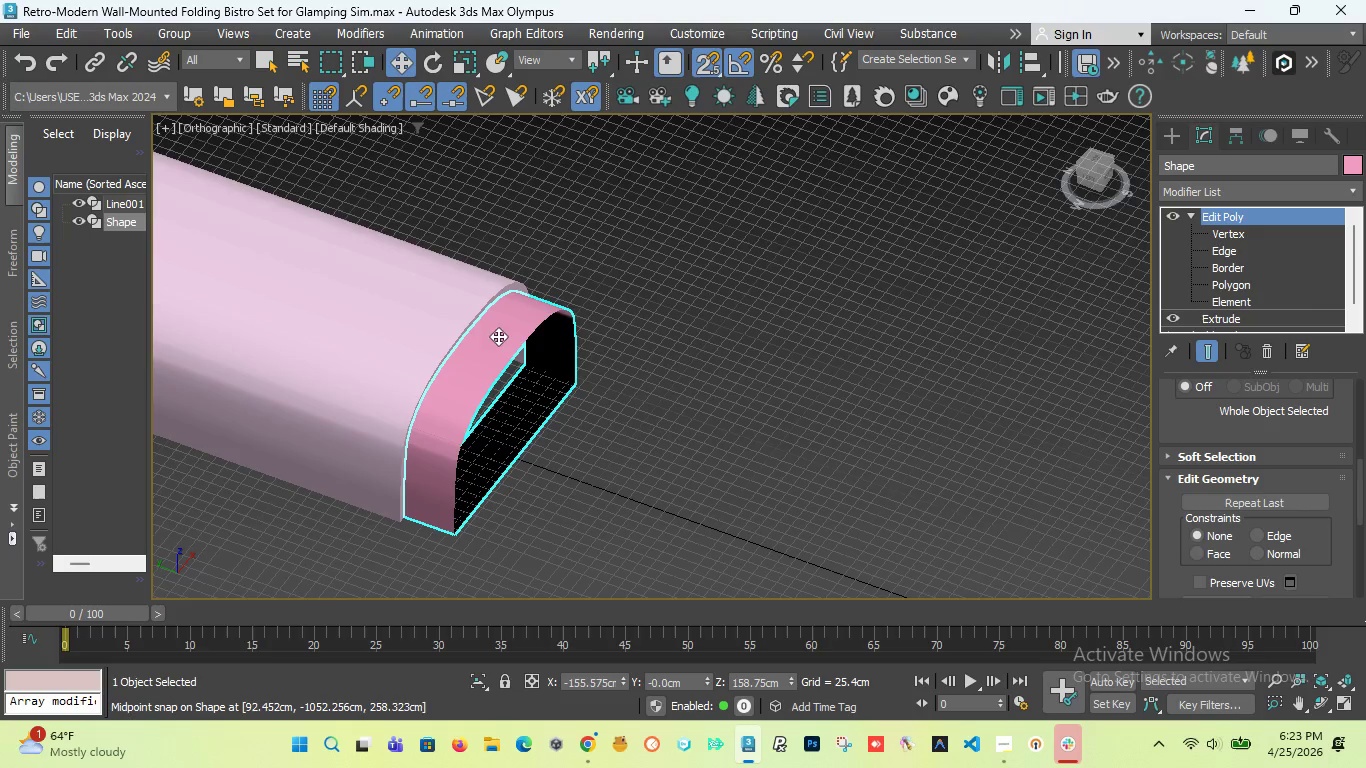 
scroll: coordinate [481, 393], scroll_direction: up, amount: 5.0
 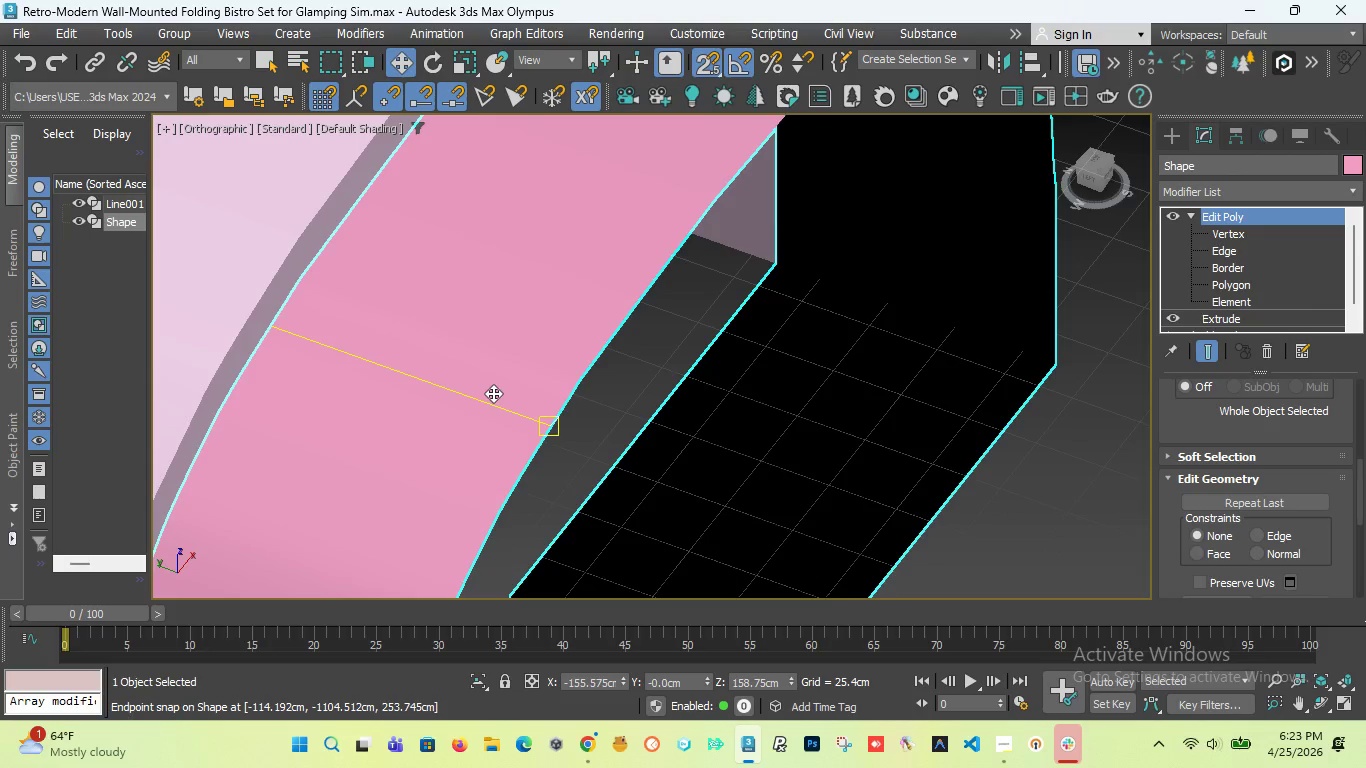 
scroll: coordinate [559, 327], scroll_direction: none, amount: 0.0
 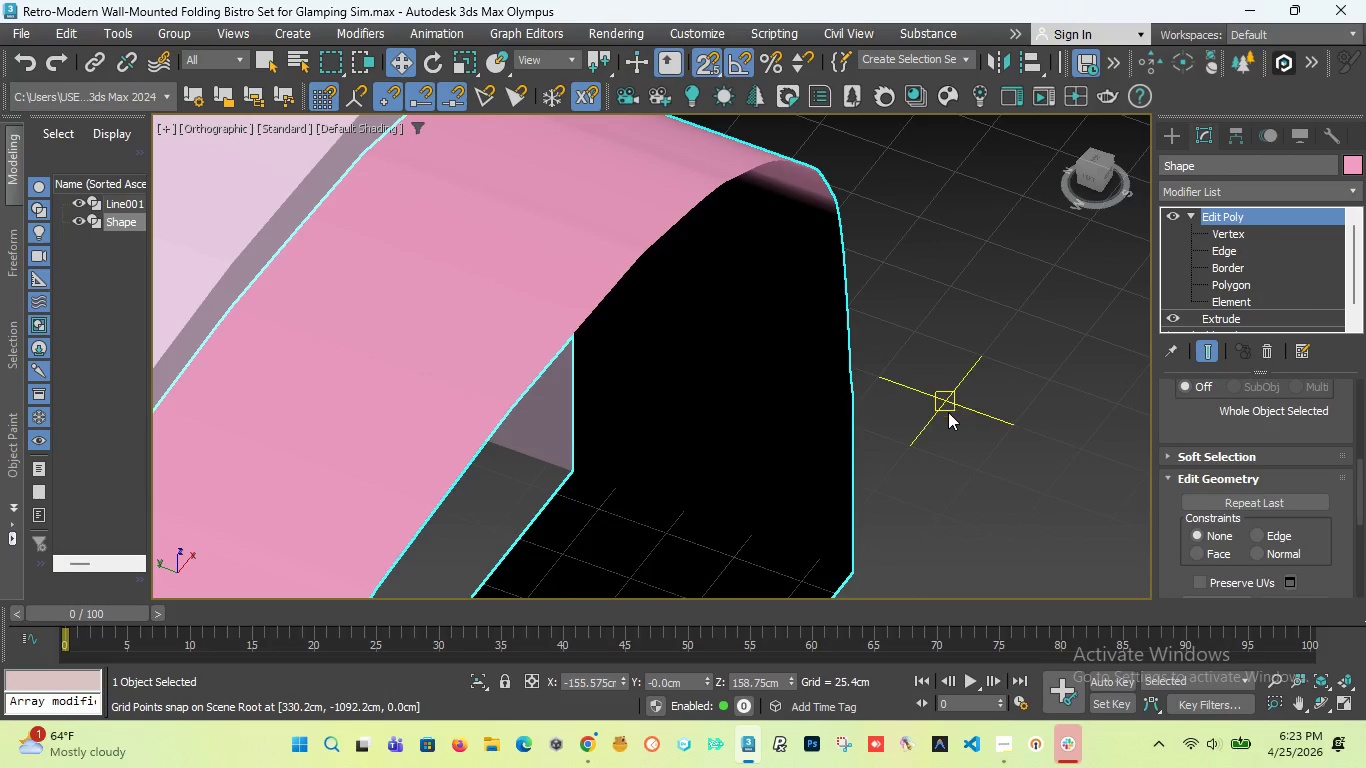 
wait(5.83)
 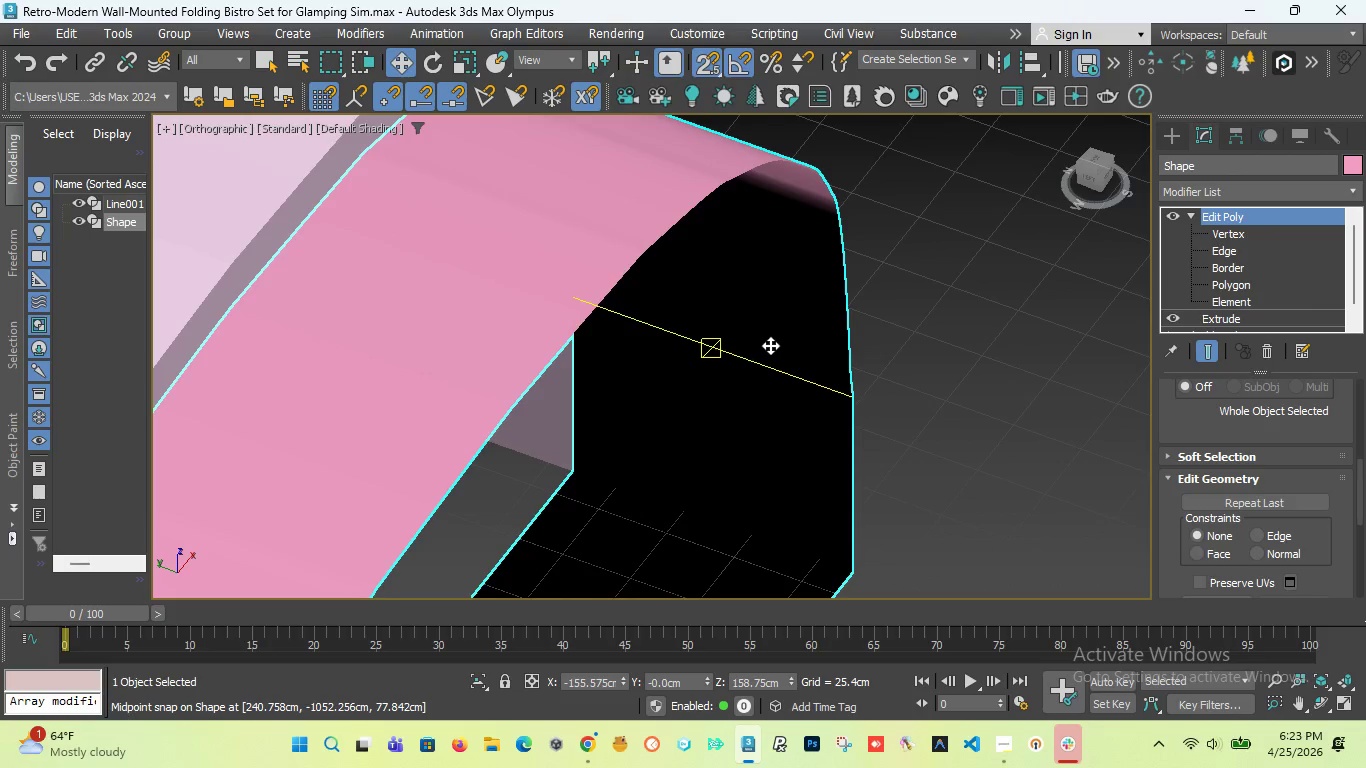 
scroll: coordinate [772, 304], scroll_direction: down, amount: 4.0
 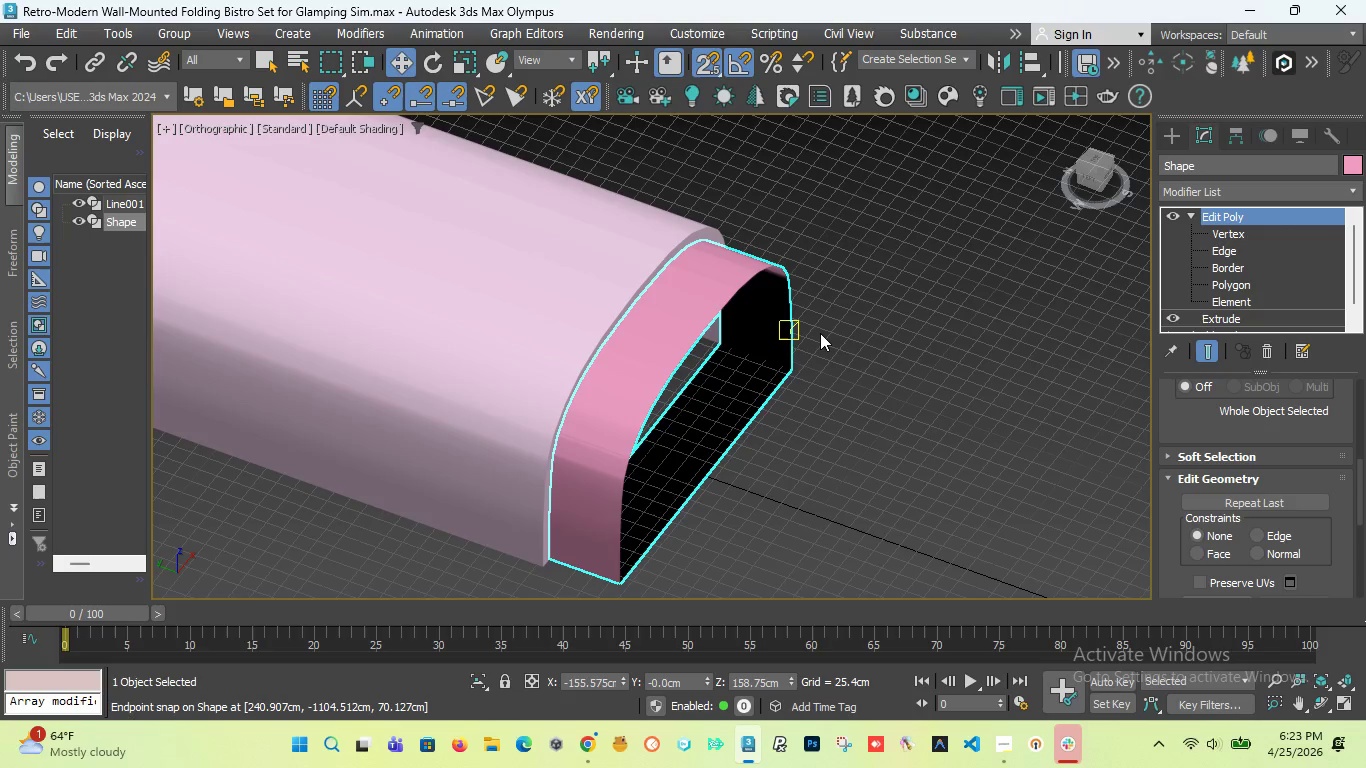 
wait(27.44)
 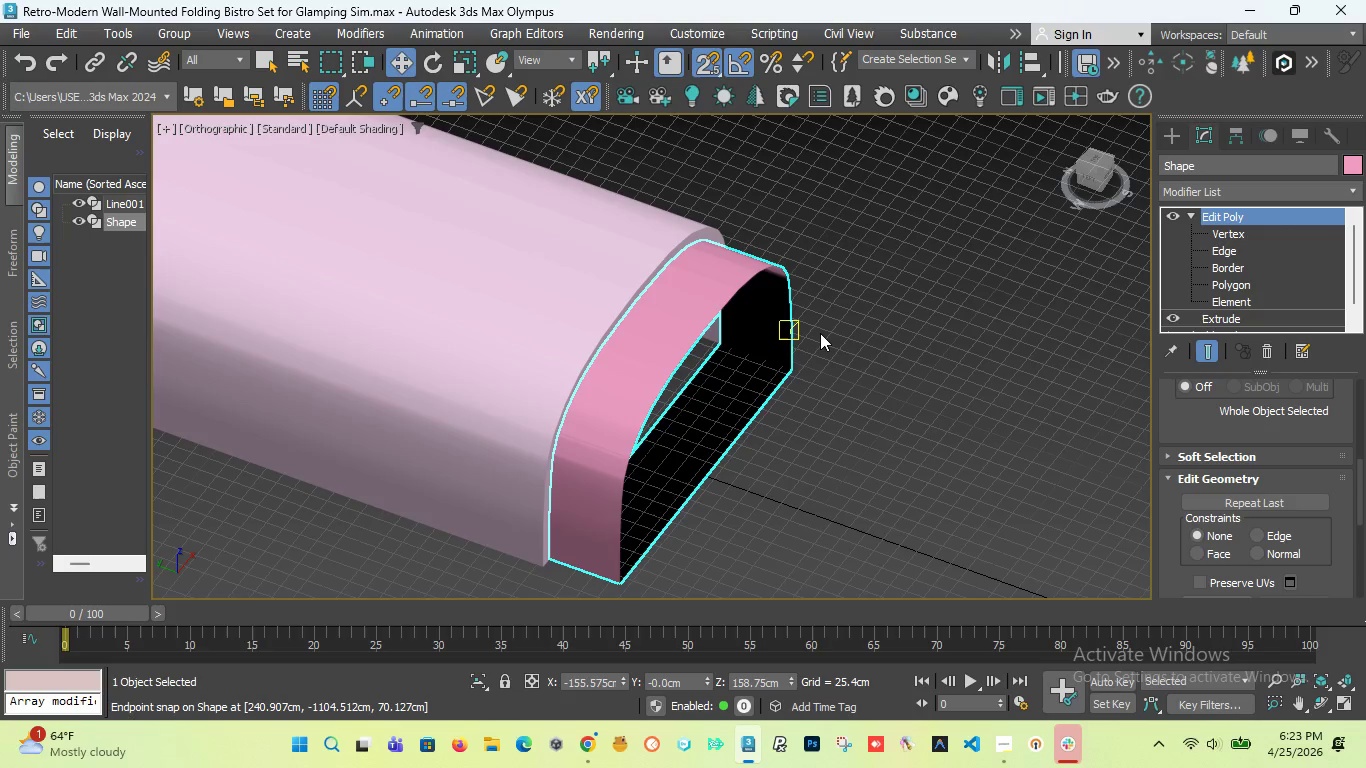 
scroll: coordinate [658, 396], scroll_direction: up, amount: 6.0
 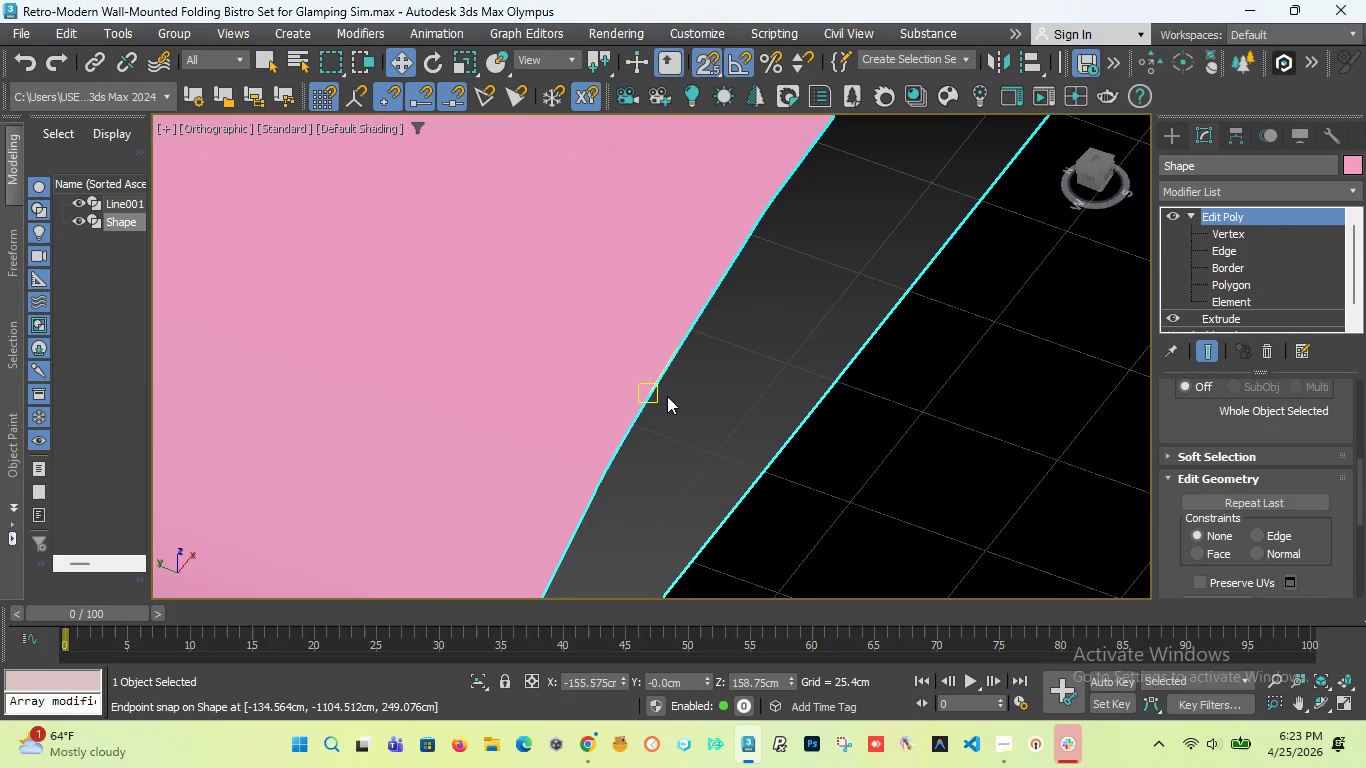 
scroll: coordinate [671, 390], scroll_direction: down, amount: 8.0
 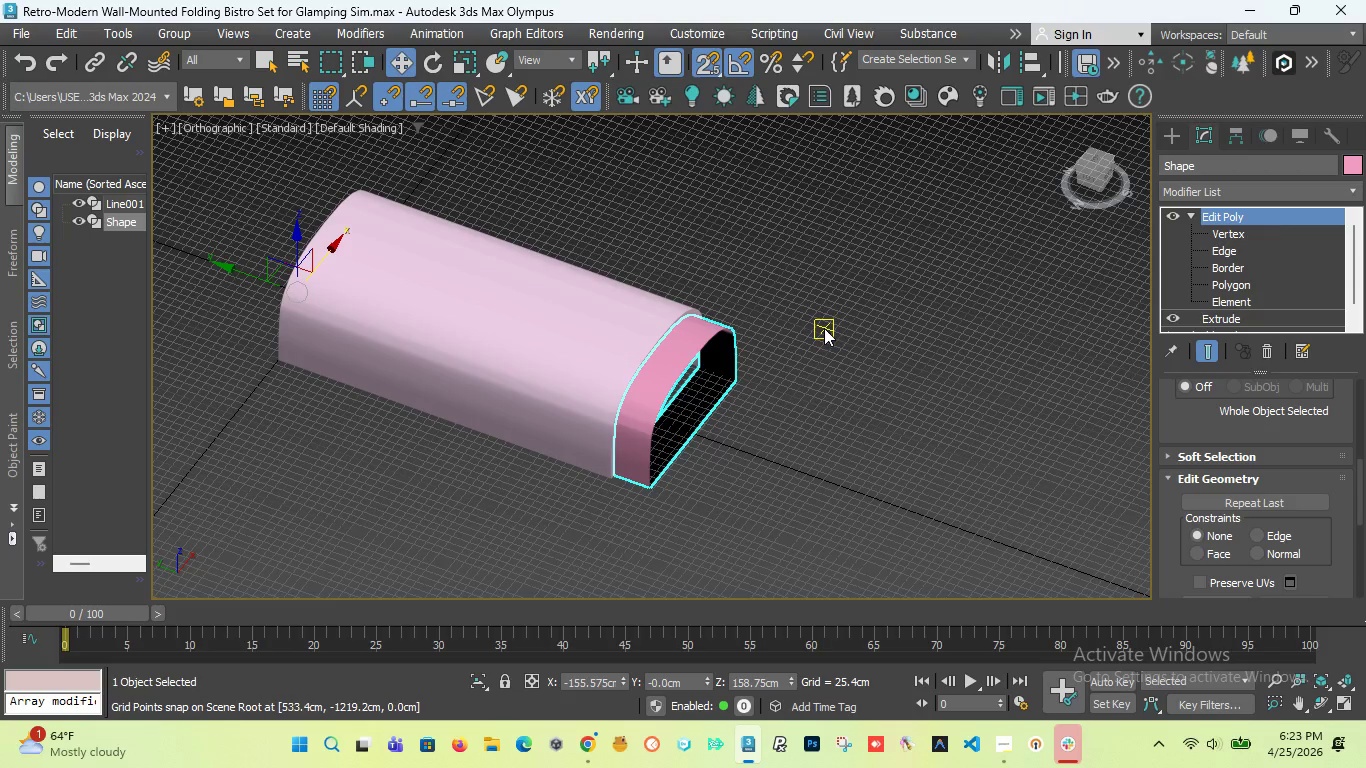 
scroll: coordinate [652, 420], scroll_direction: up, amount: 6.0
 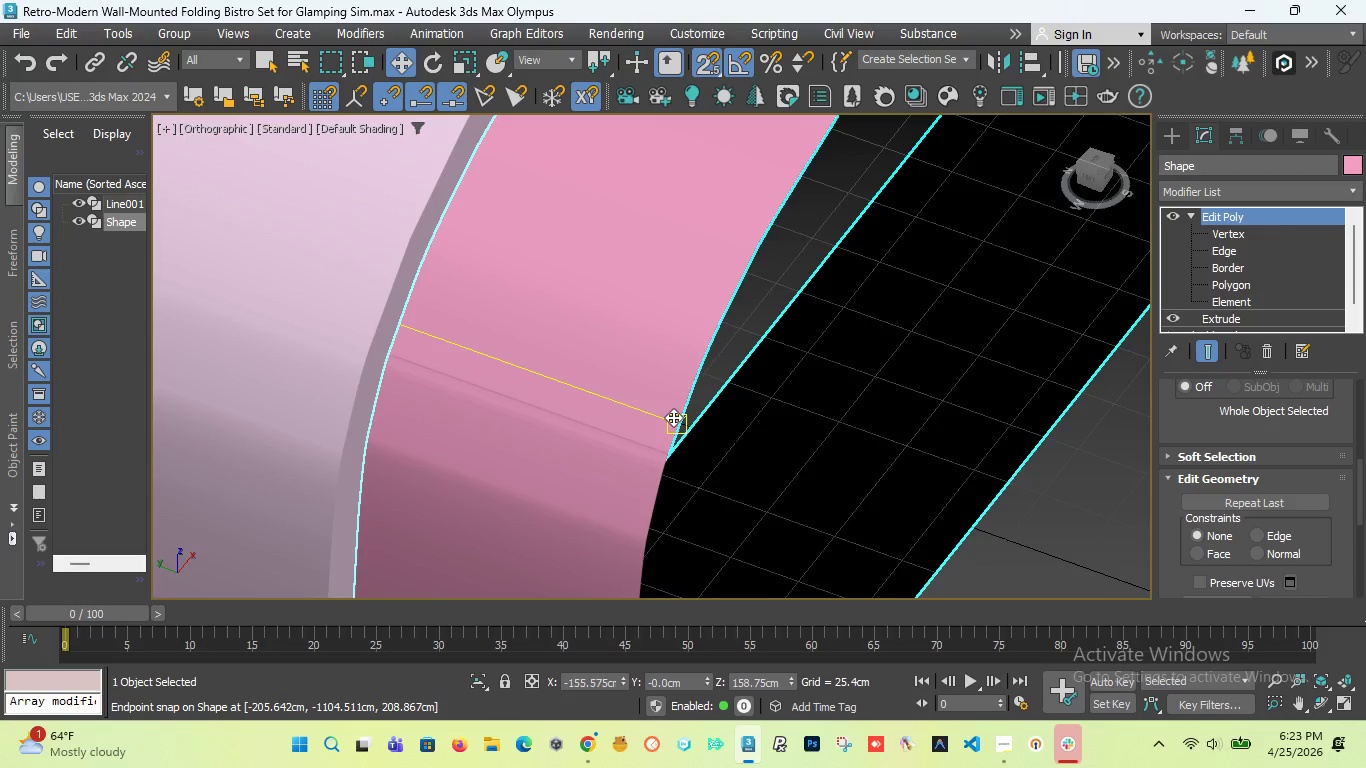 
scroll: coordinate [680, 377], scroll_direction: down, amount: 4.0
 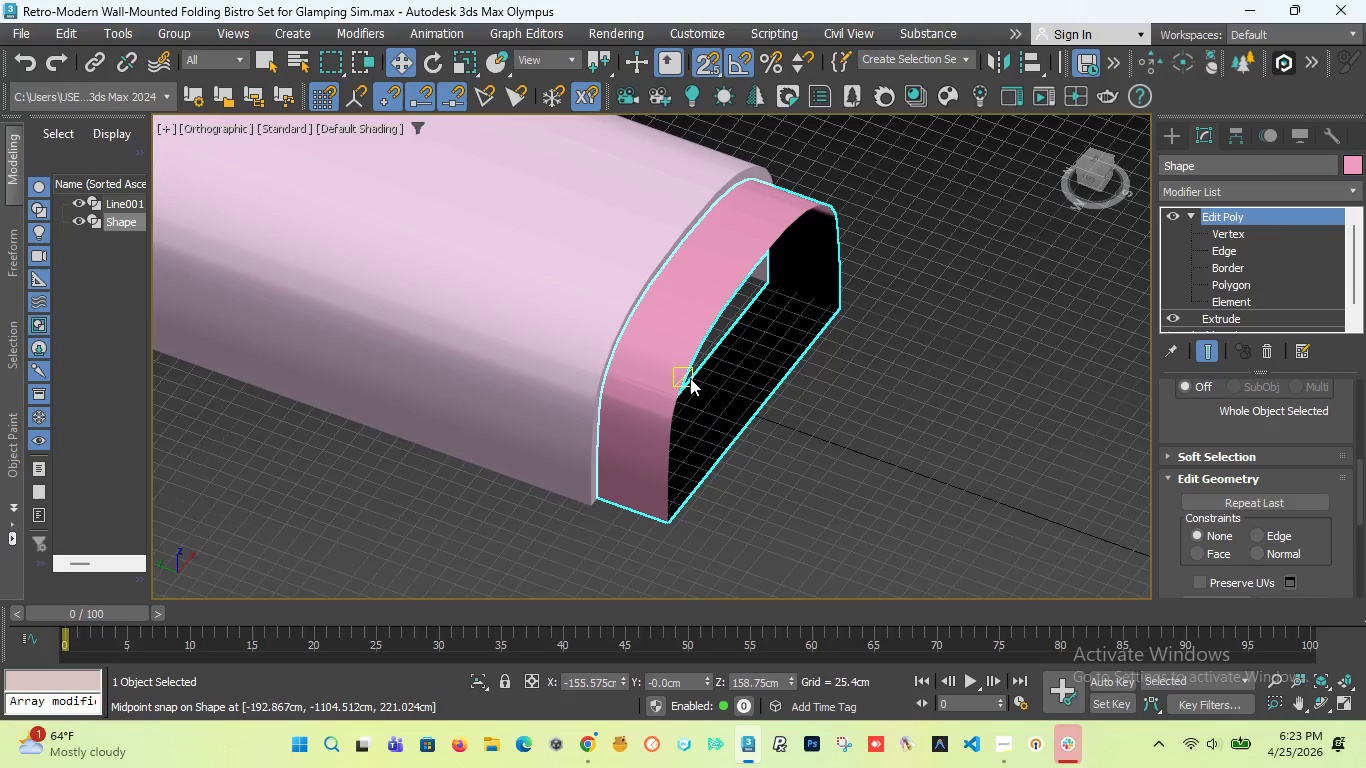 
wait(7.99)
 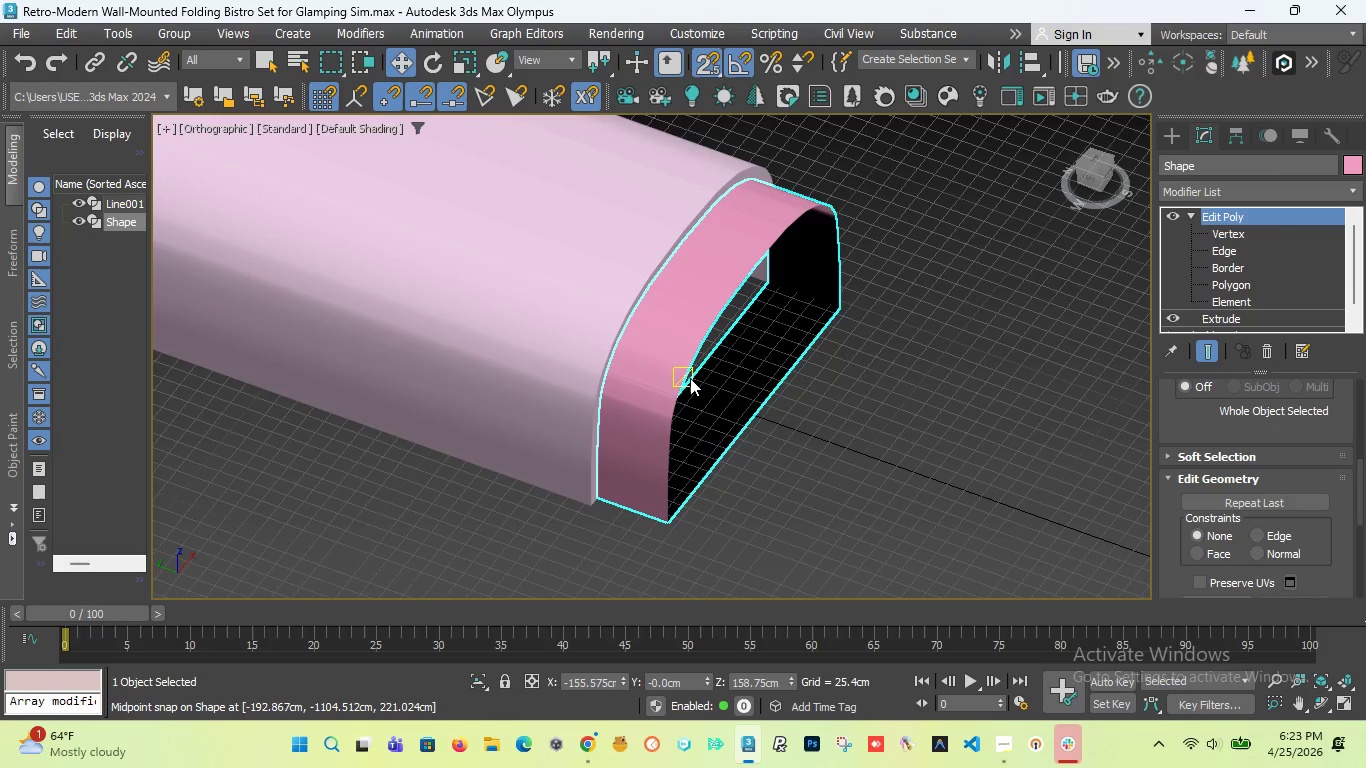 
scroll: coordinate [661, 402], scroll_direction: up, amount: 5.0
 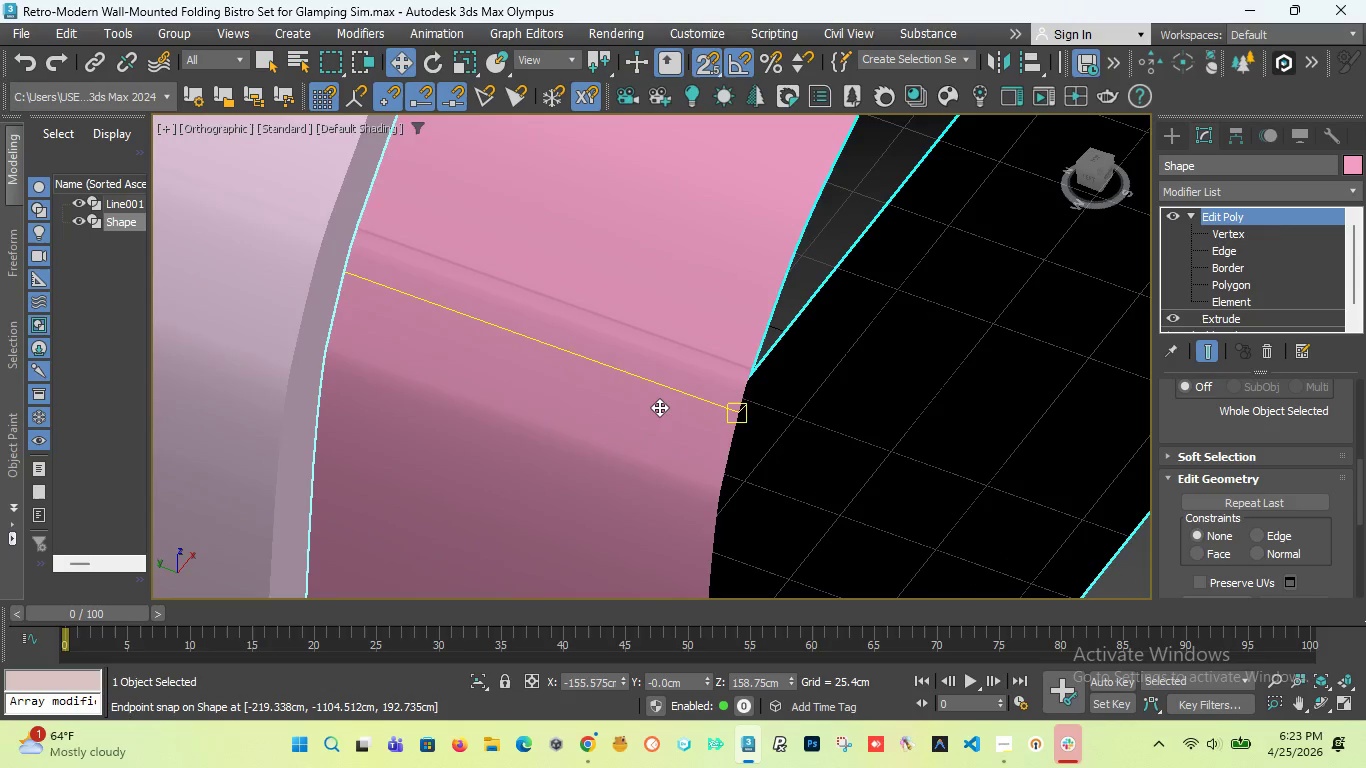 
scroll: coordinate [658, 408], scroll_direction: down, amount: 6.0
 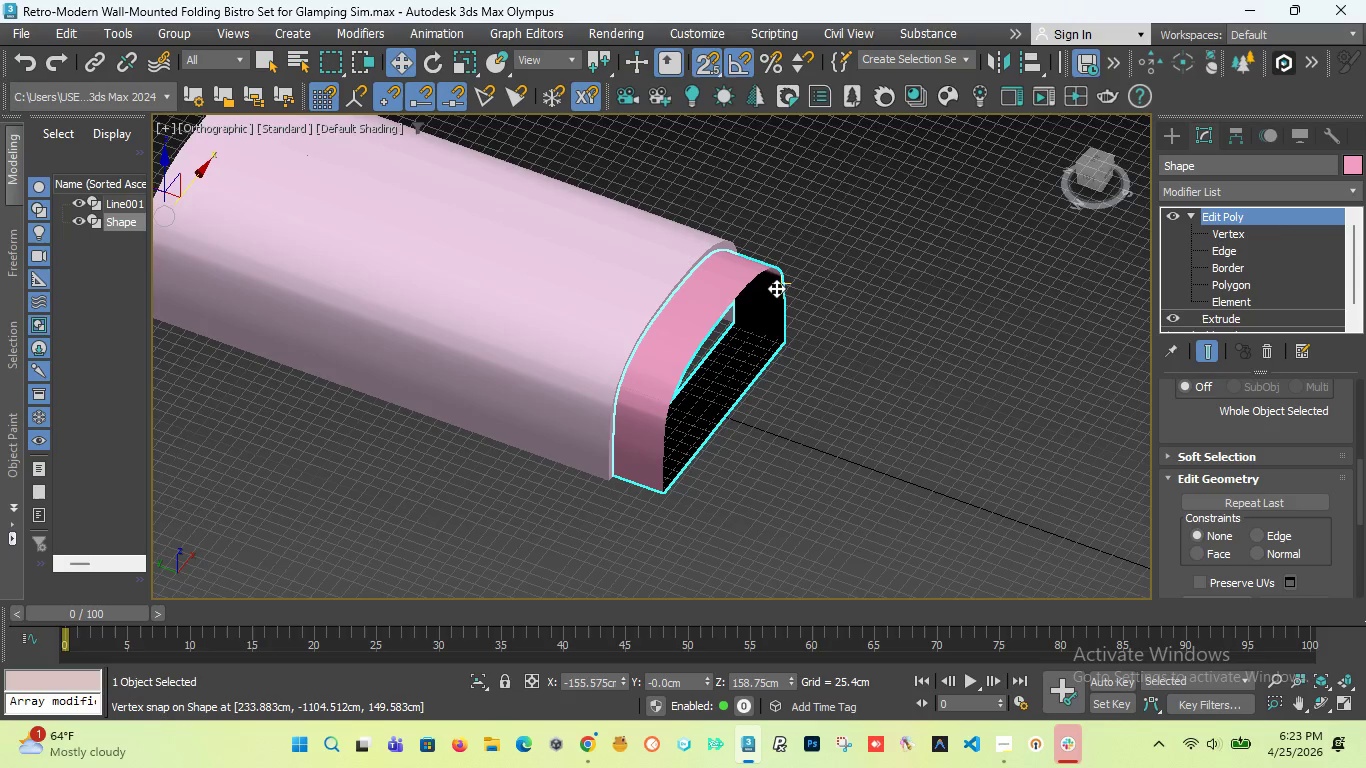 
scroll: coordinate [777, 273], scroll_direction: up, amount: 6.0
 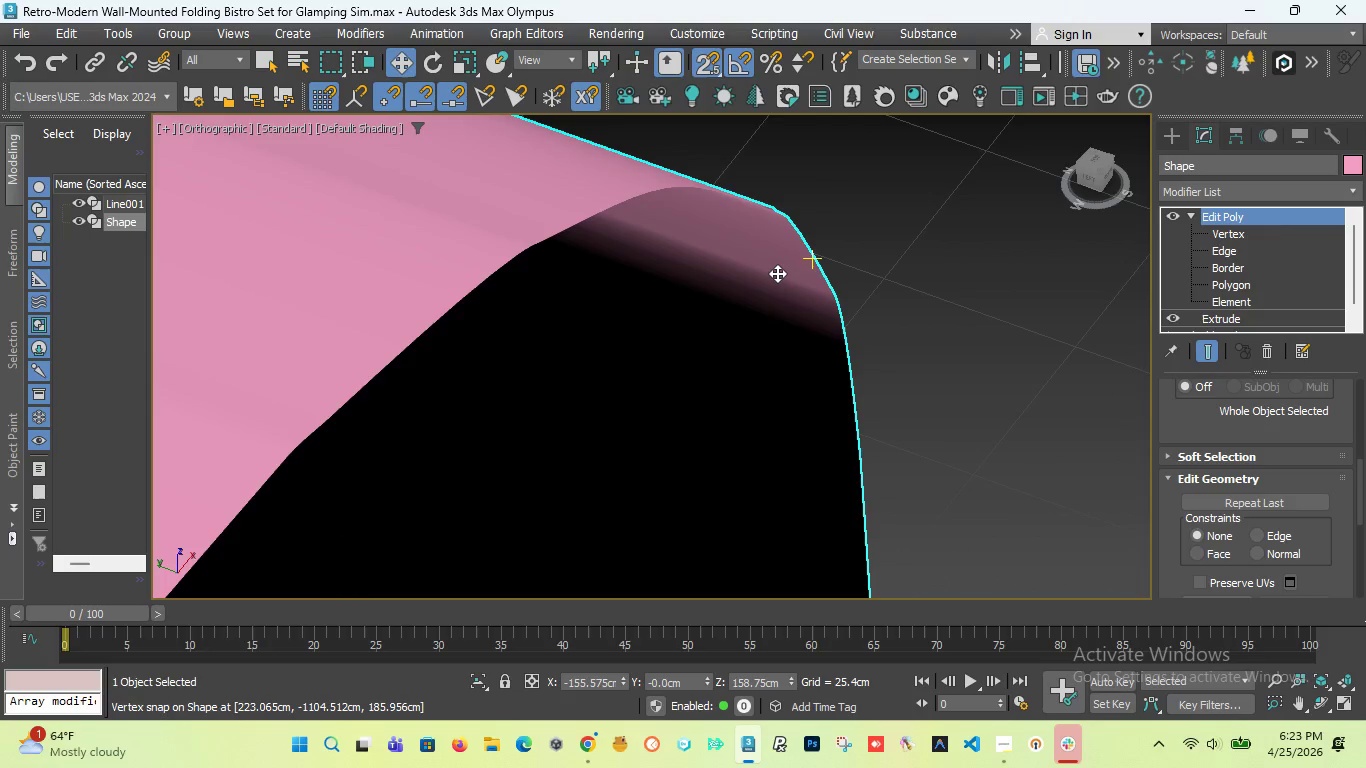 
scroll: coordinate [774, 283], scroll_direction: down, amount: 9.0
 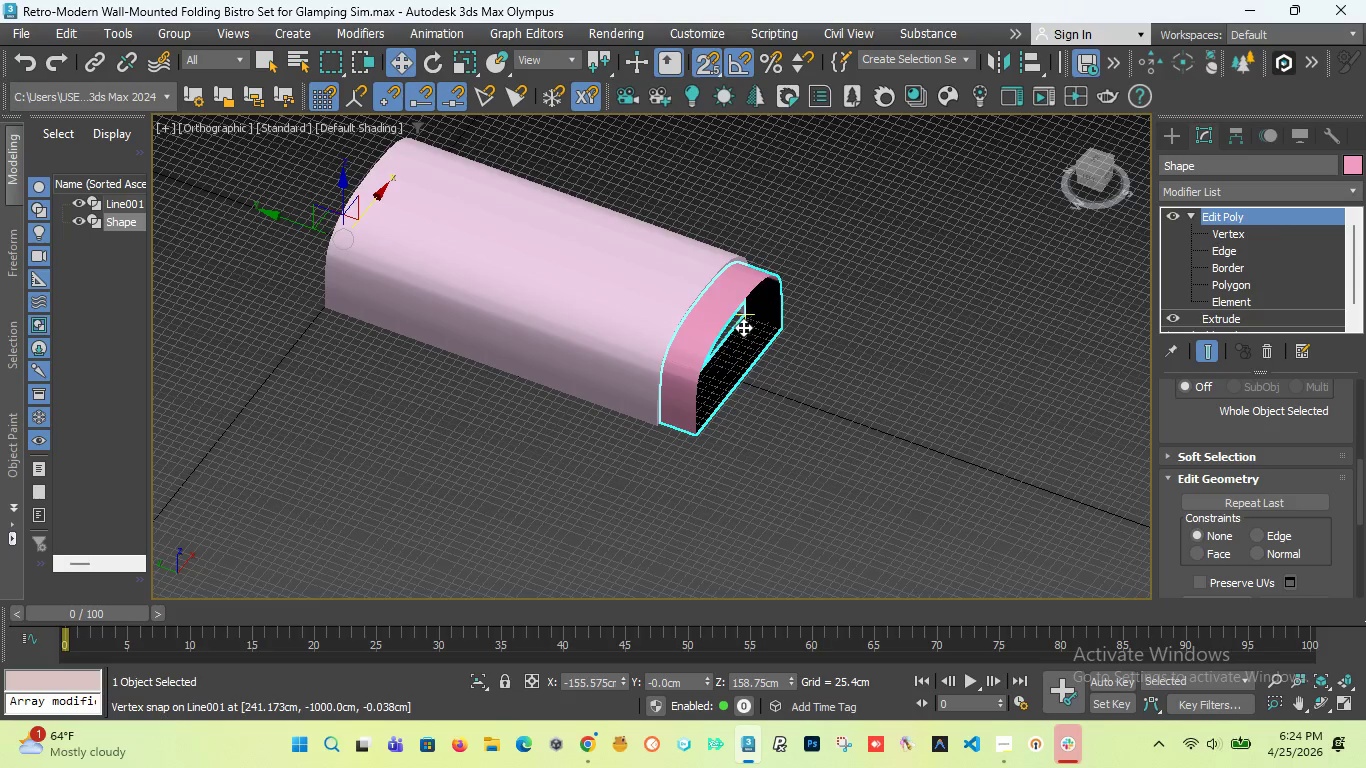 
scroll: coordinate [676, 327], scroll_direction: up, amount: 6.0
 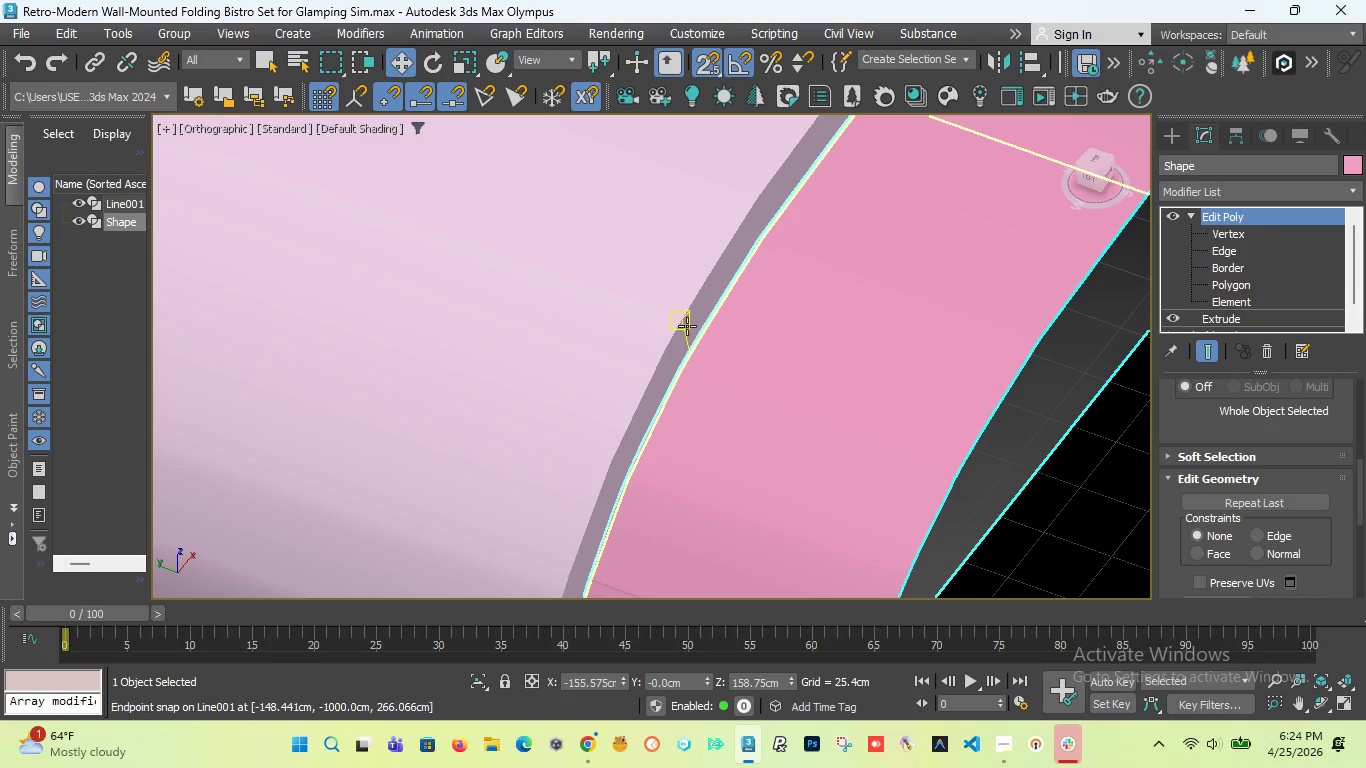 
scroll: coordinate [700, 342], scroll_direction: down, amount: 5.0
 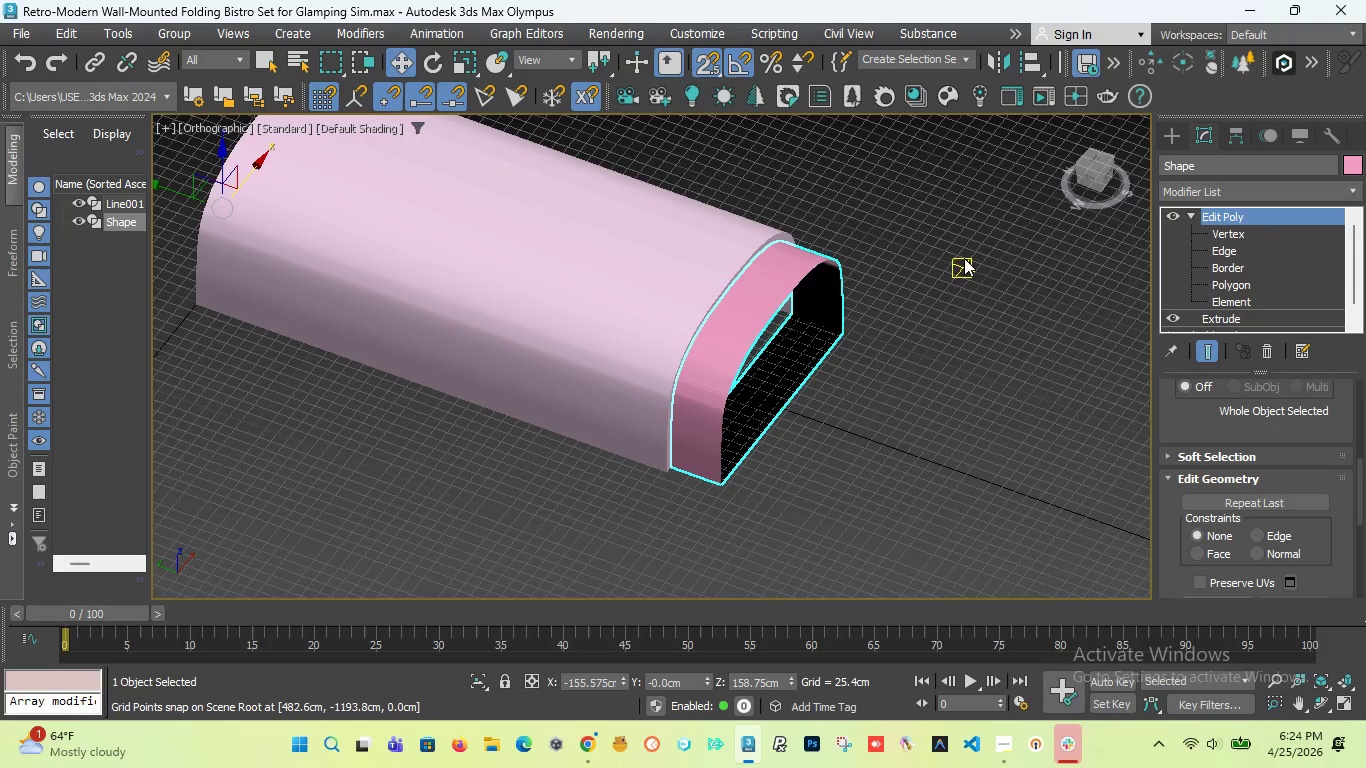 
left_click_drag(start_coordinate=[1100, 167], to_coordinate=[1029, 138])
 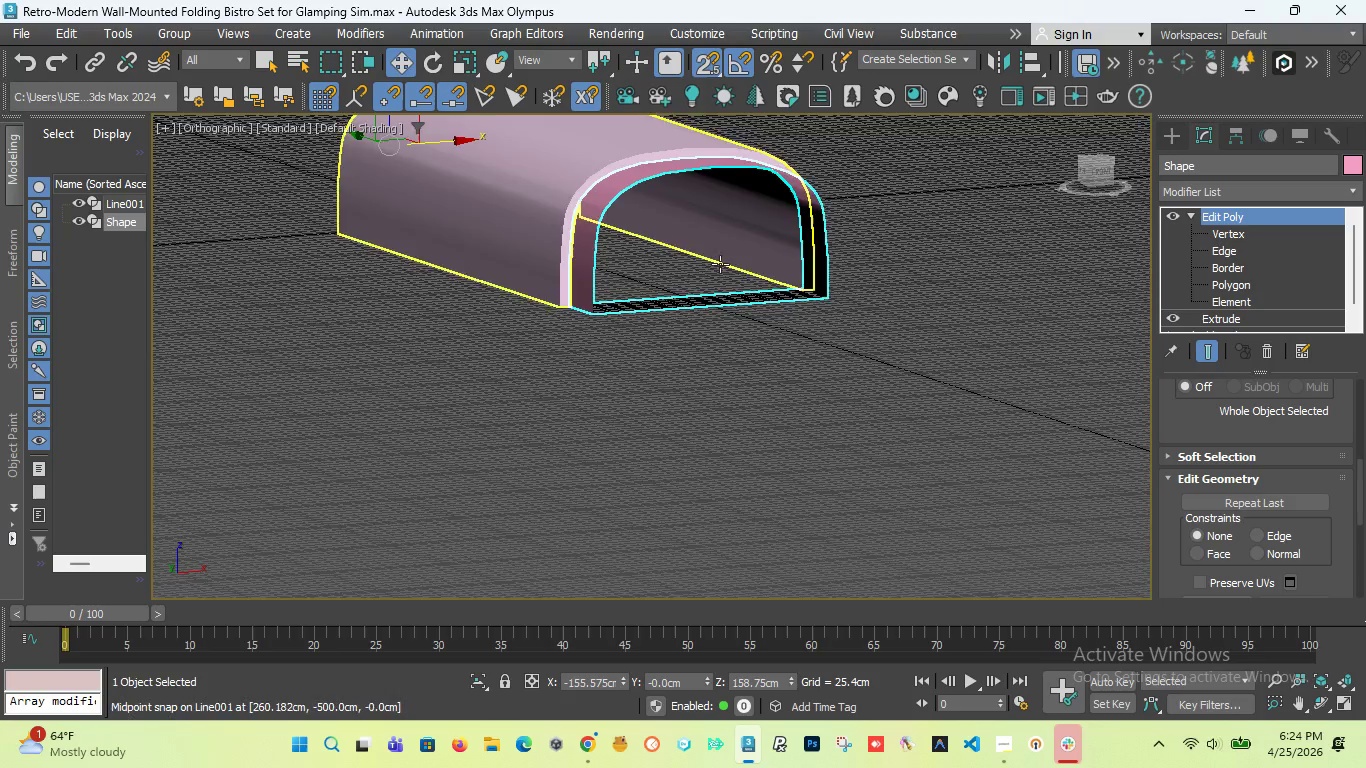 
scroll: coordinate [689, 286], scroll_direction: down, amount: 3.0
 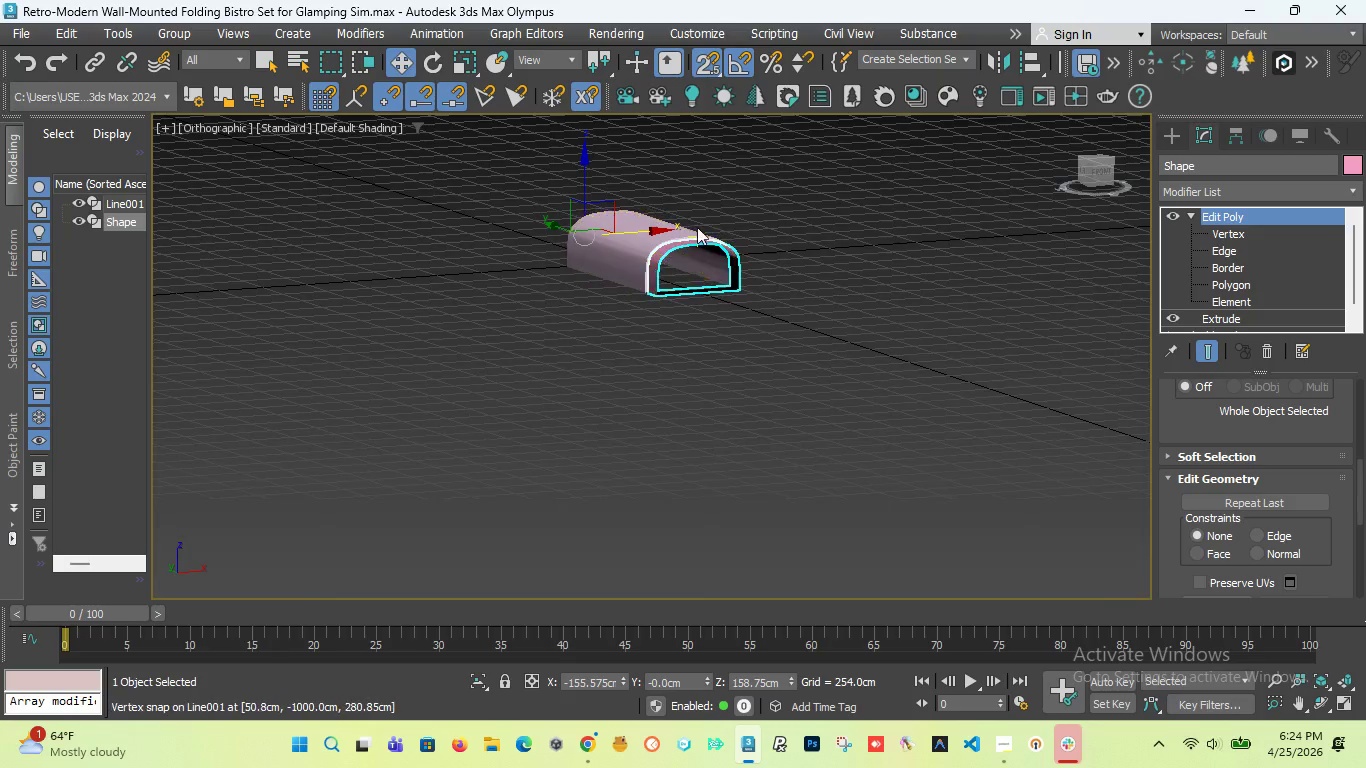 